 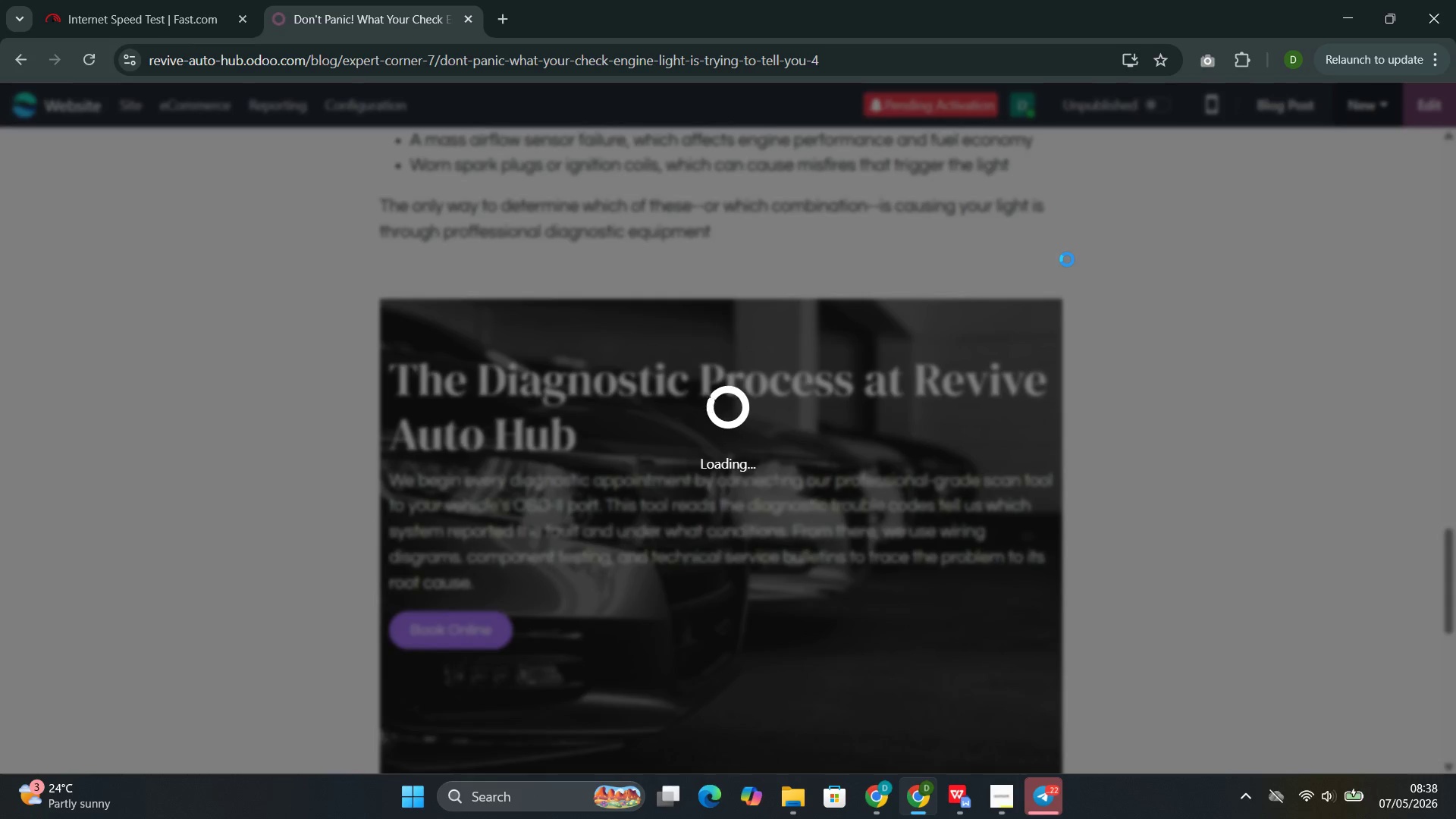 
left_click([1428, 115])
 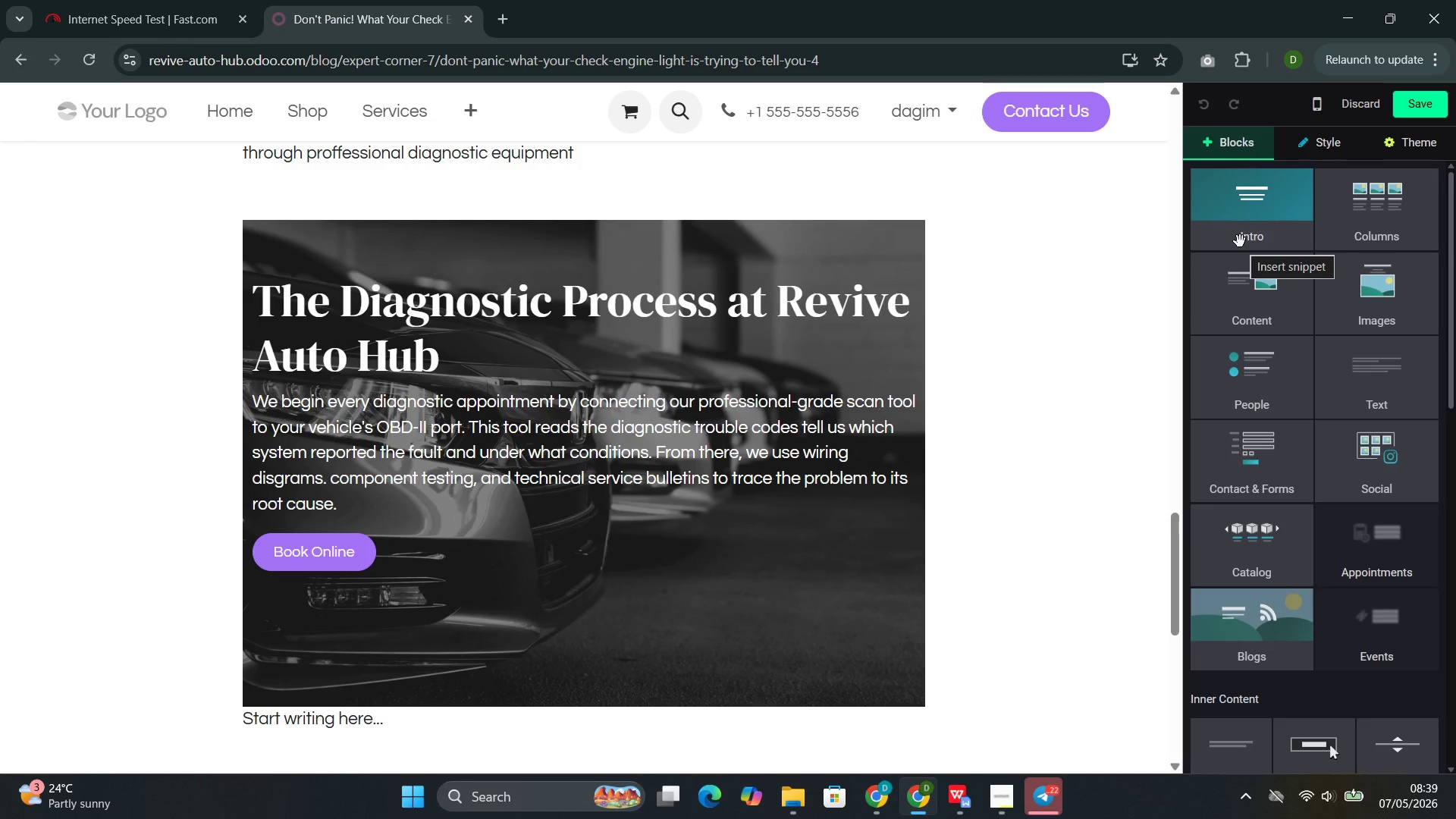 
wait(24.22)
 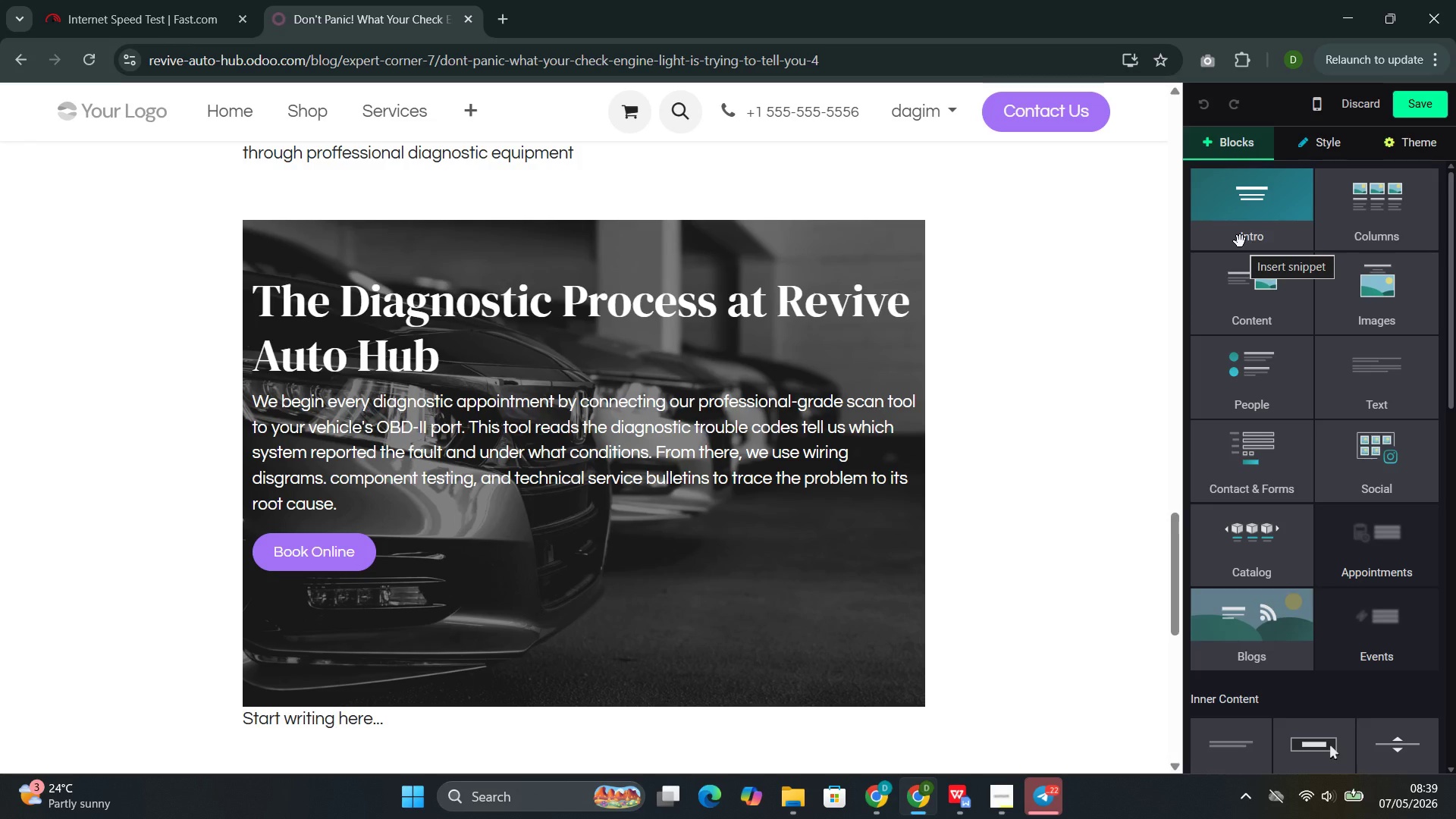 
left_click([440, 337])
 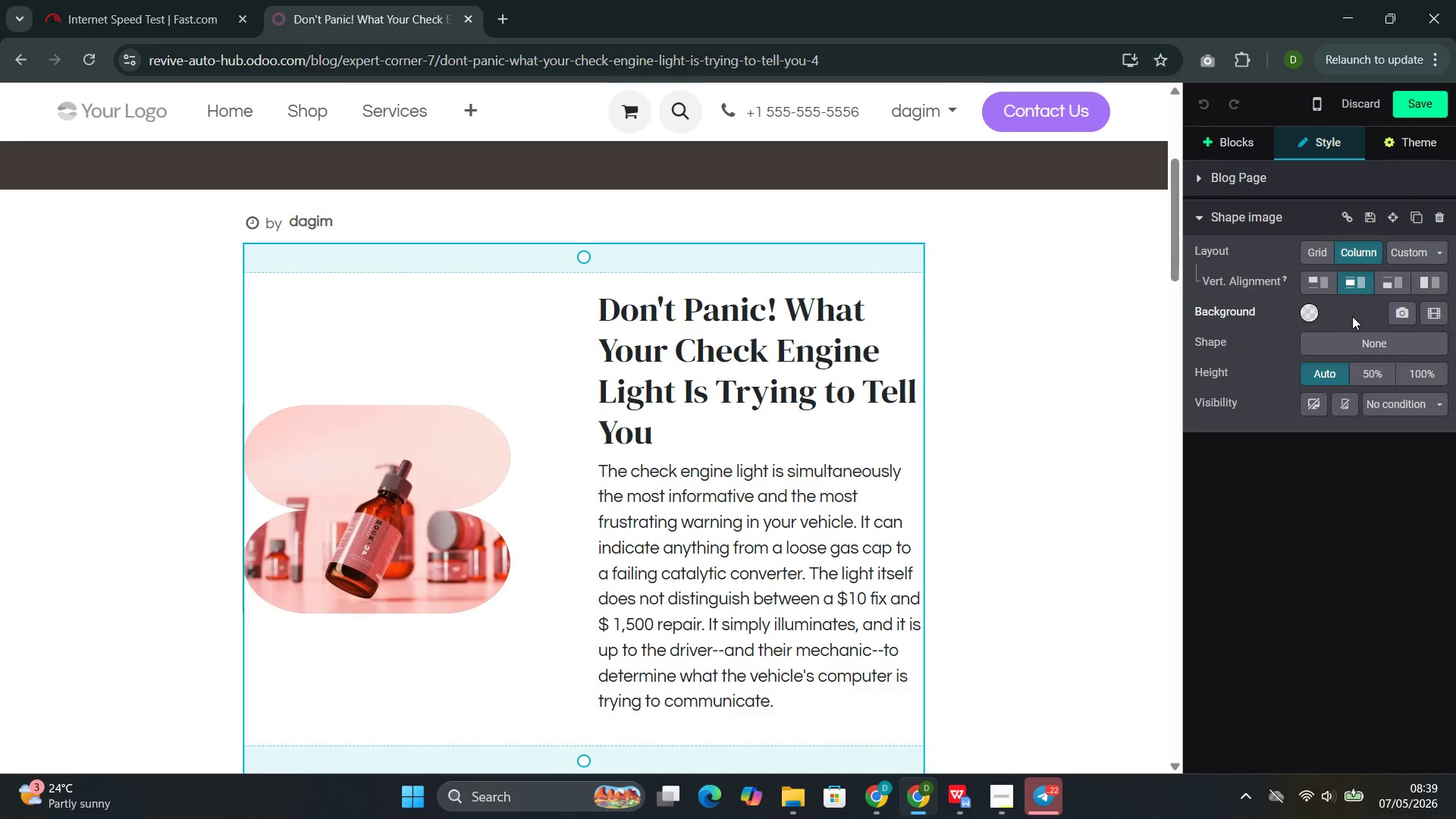 
left_click([1310, 311])
 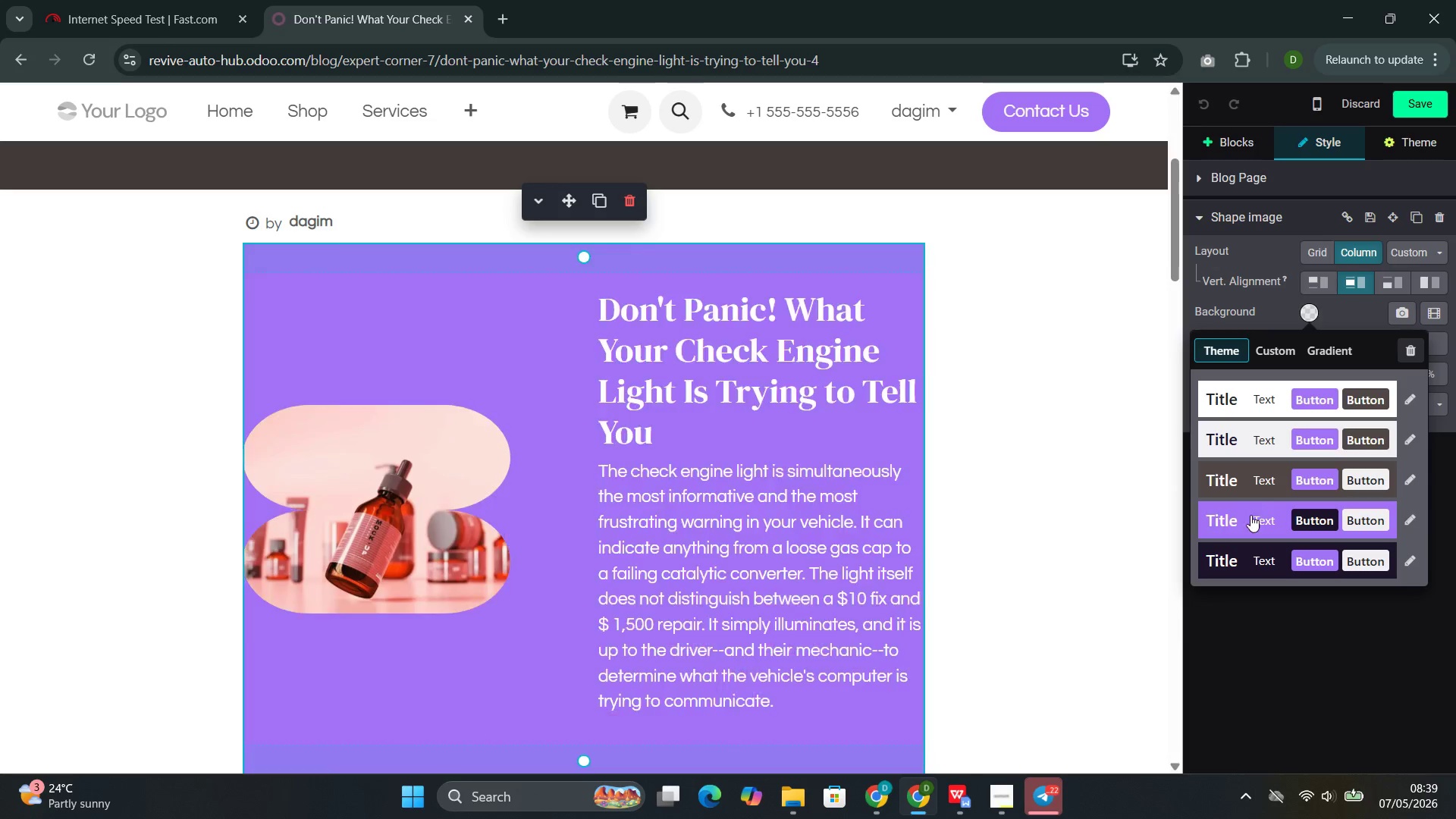 
left_click([1246, 552])
 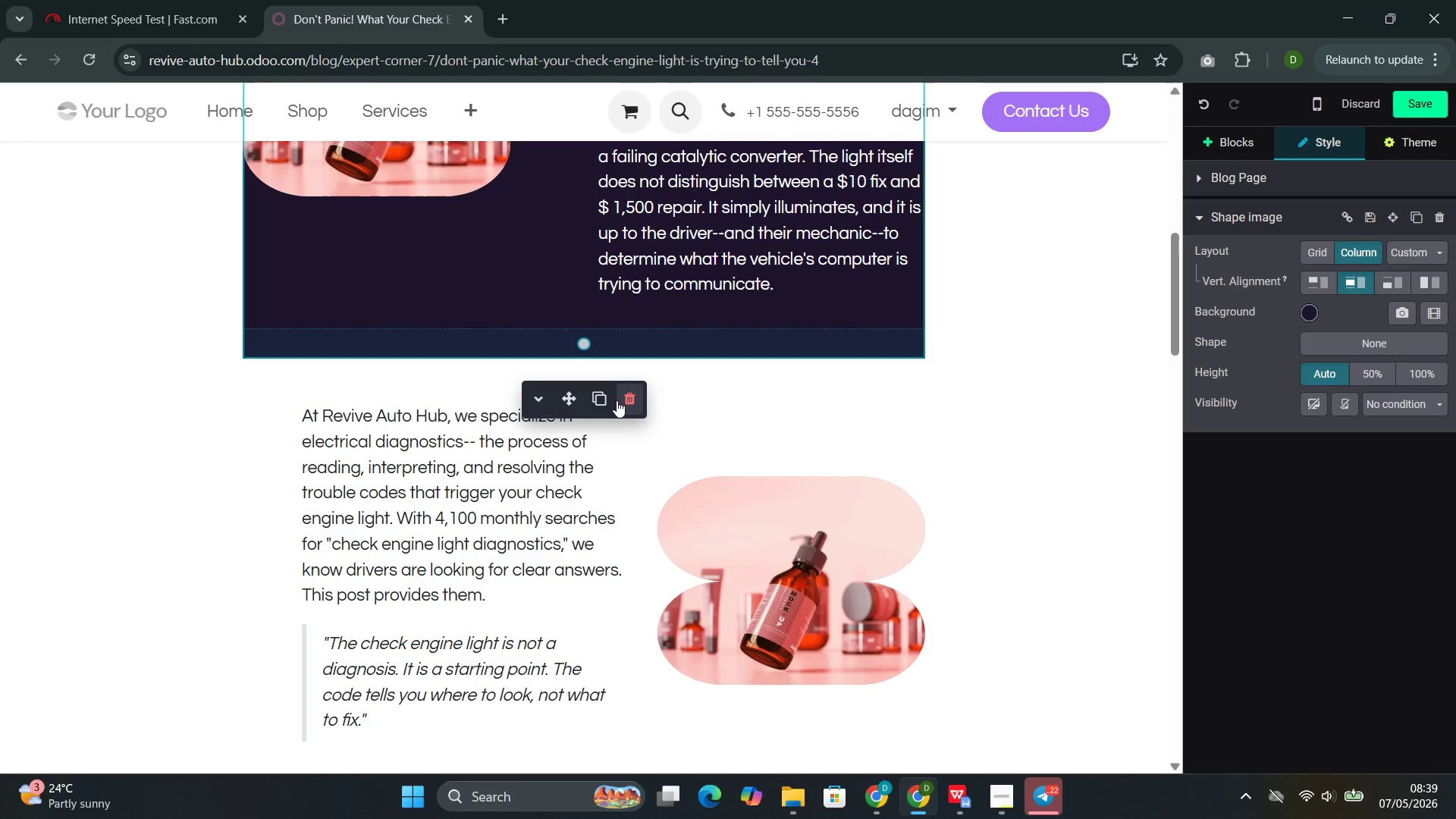 
left_click([707, 400])
 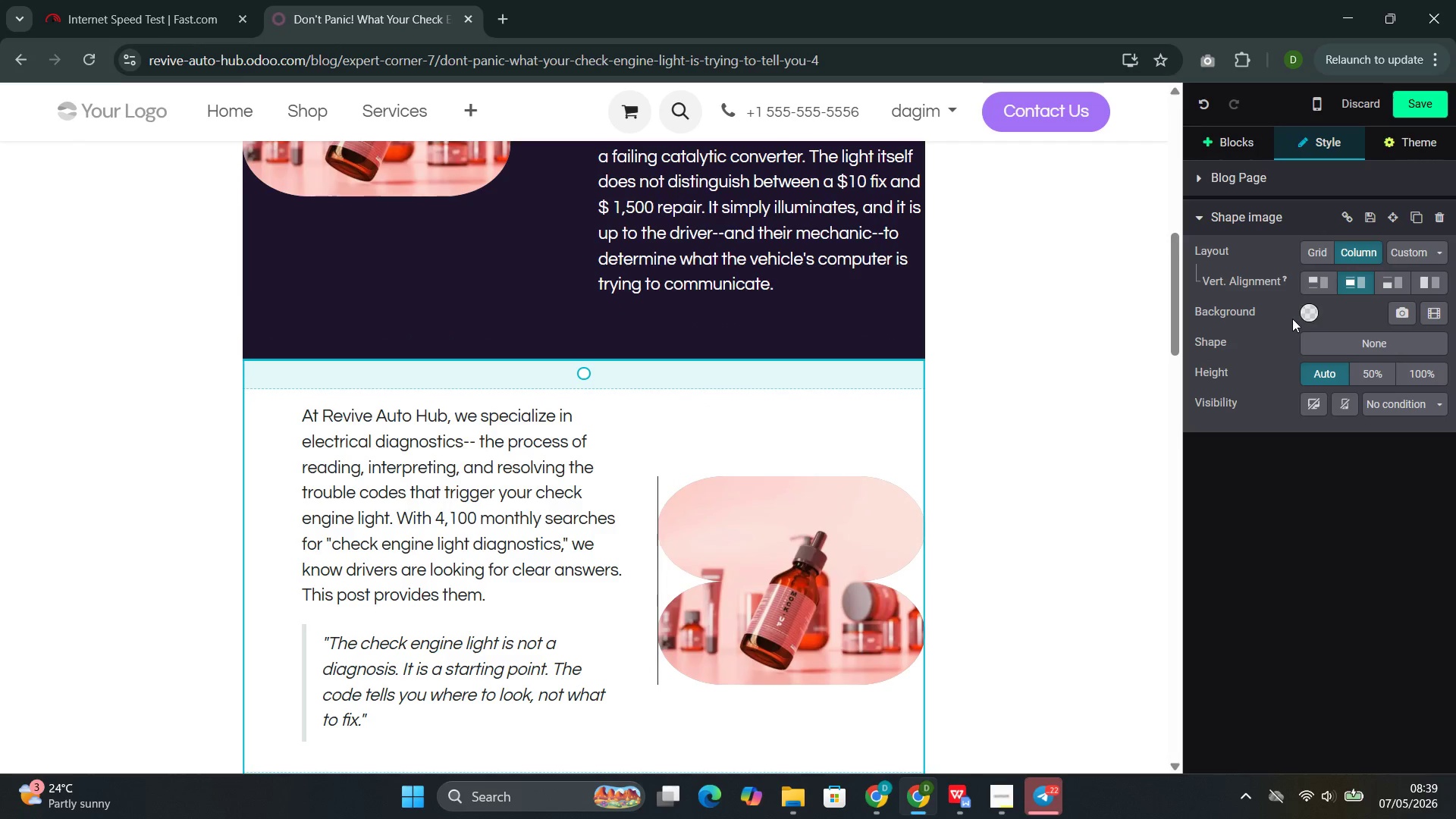 
left_click([1305, 311])
 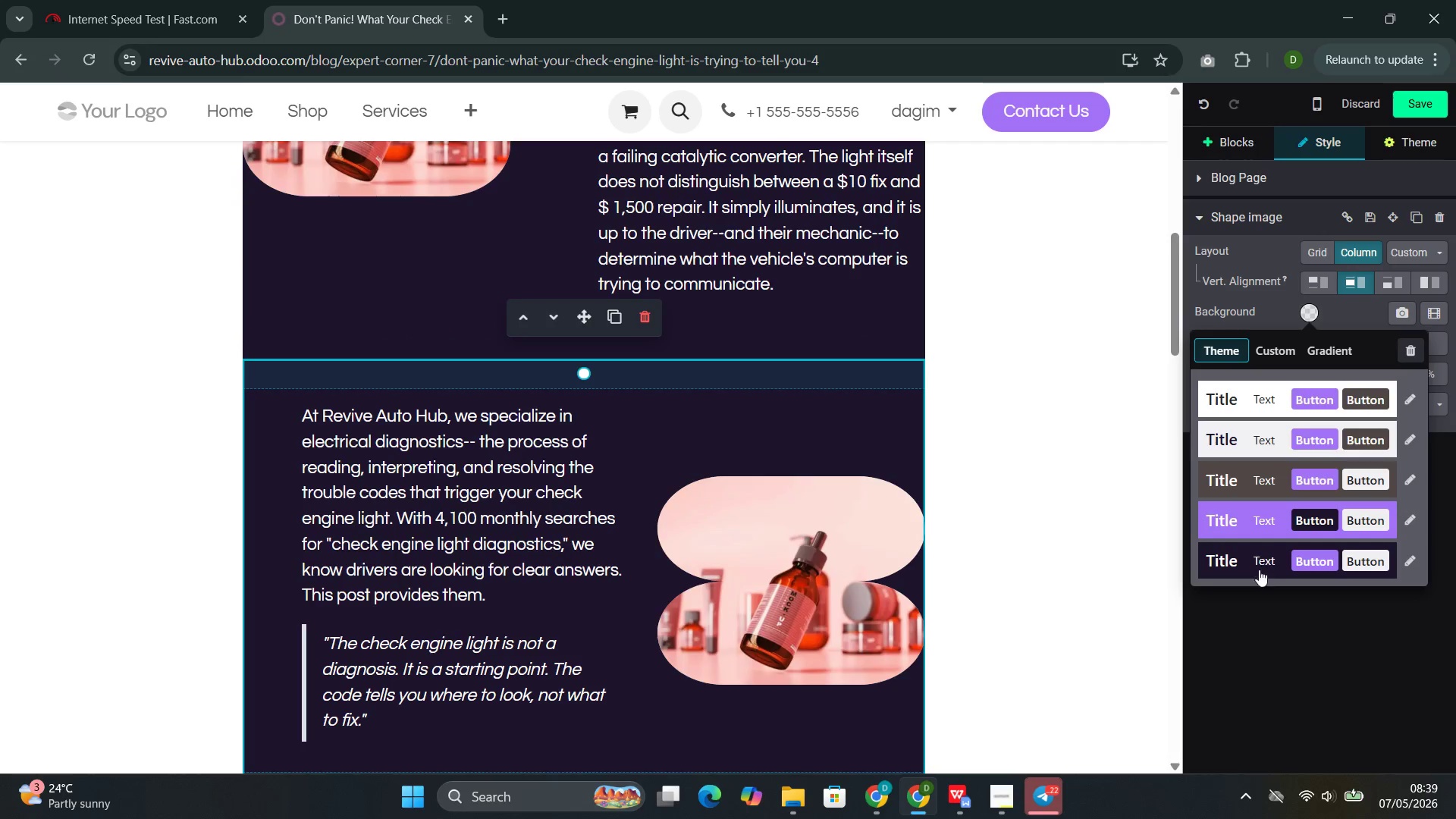 
left_click([1257, 577])
 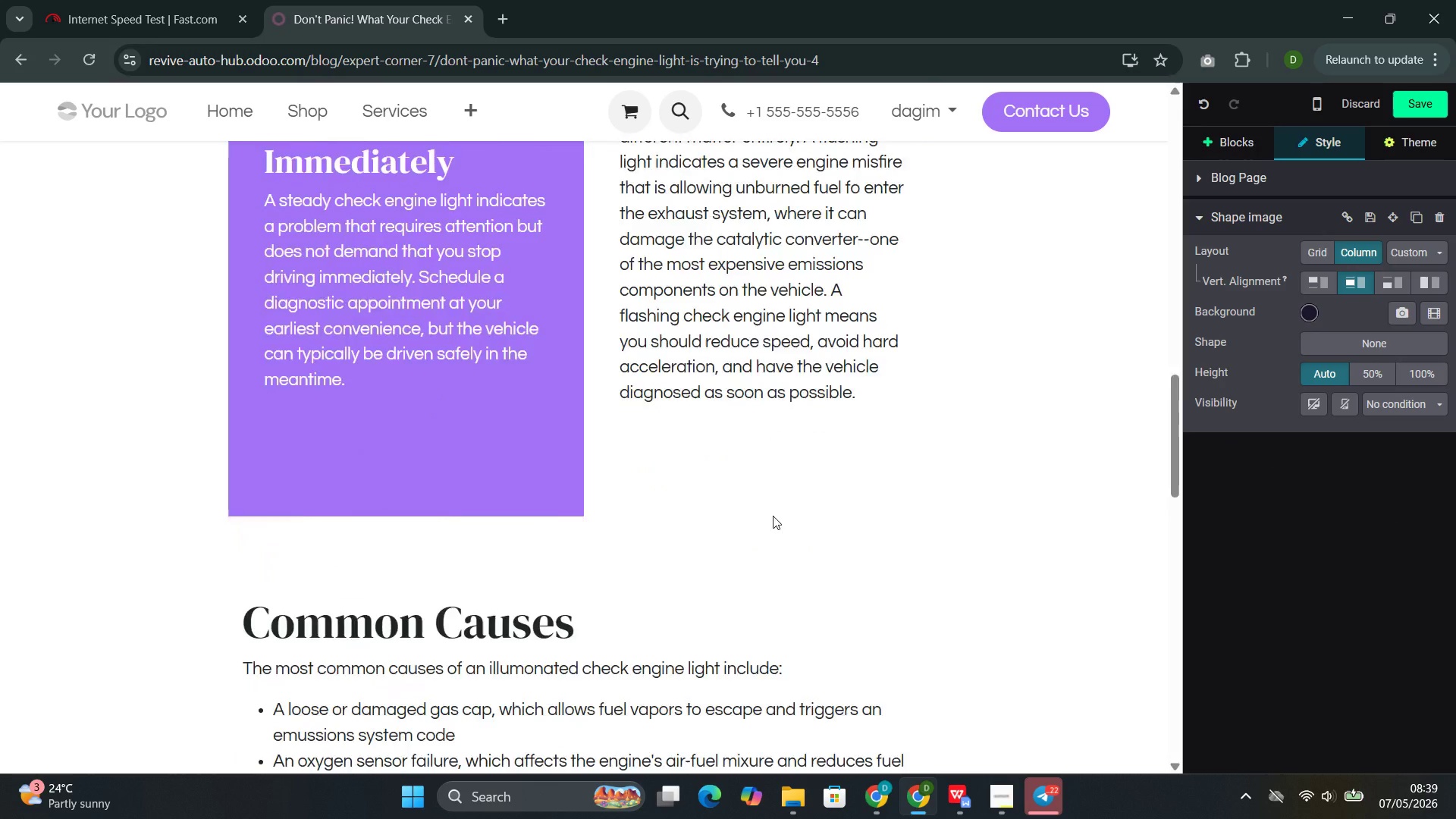 
left_click([713, 415])
 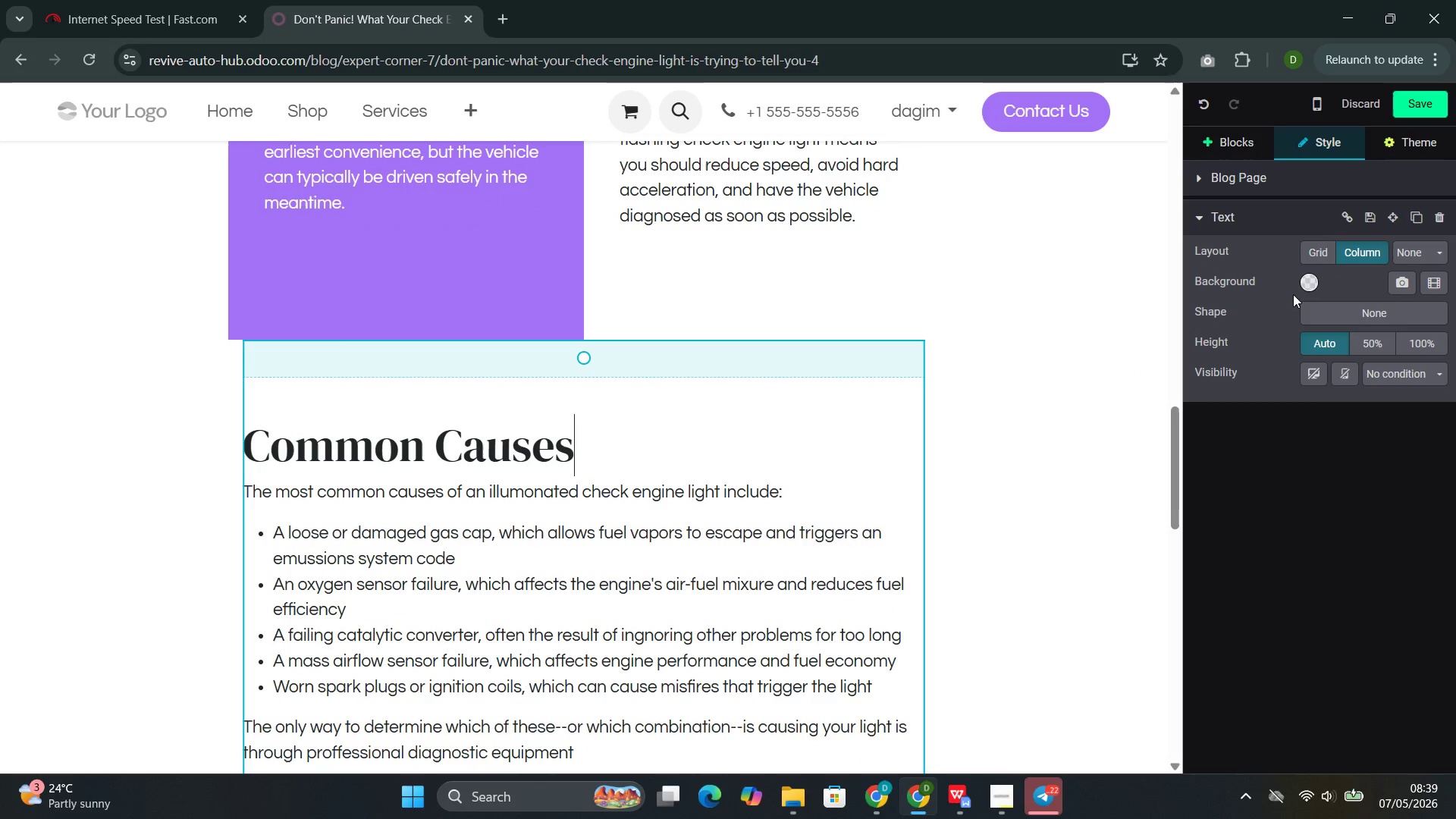 
left_click([1304, 287])
 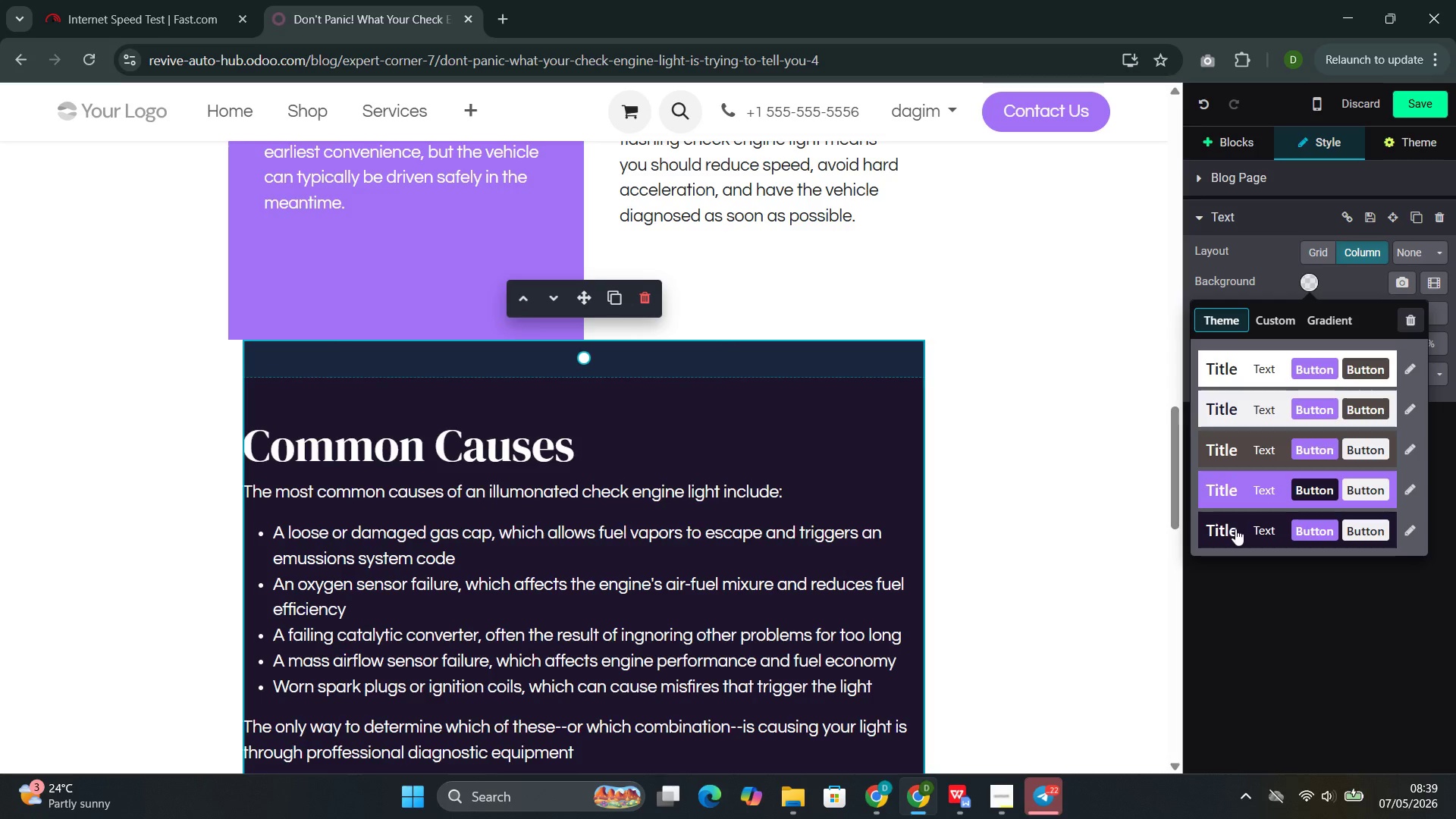 
left_click([1235, 529])
 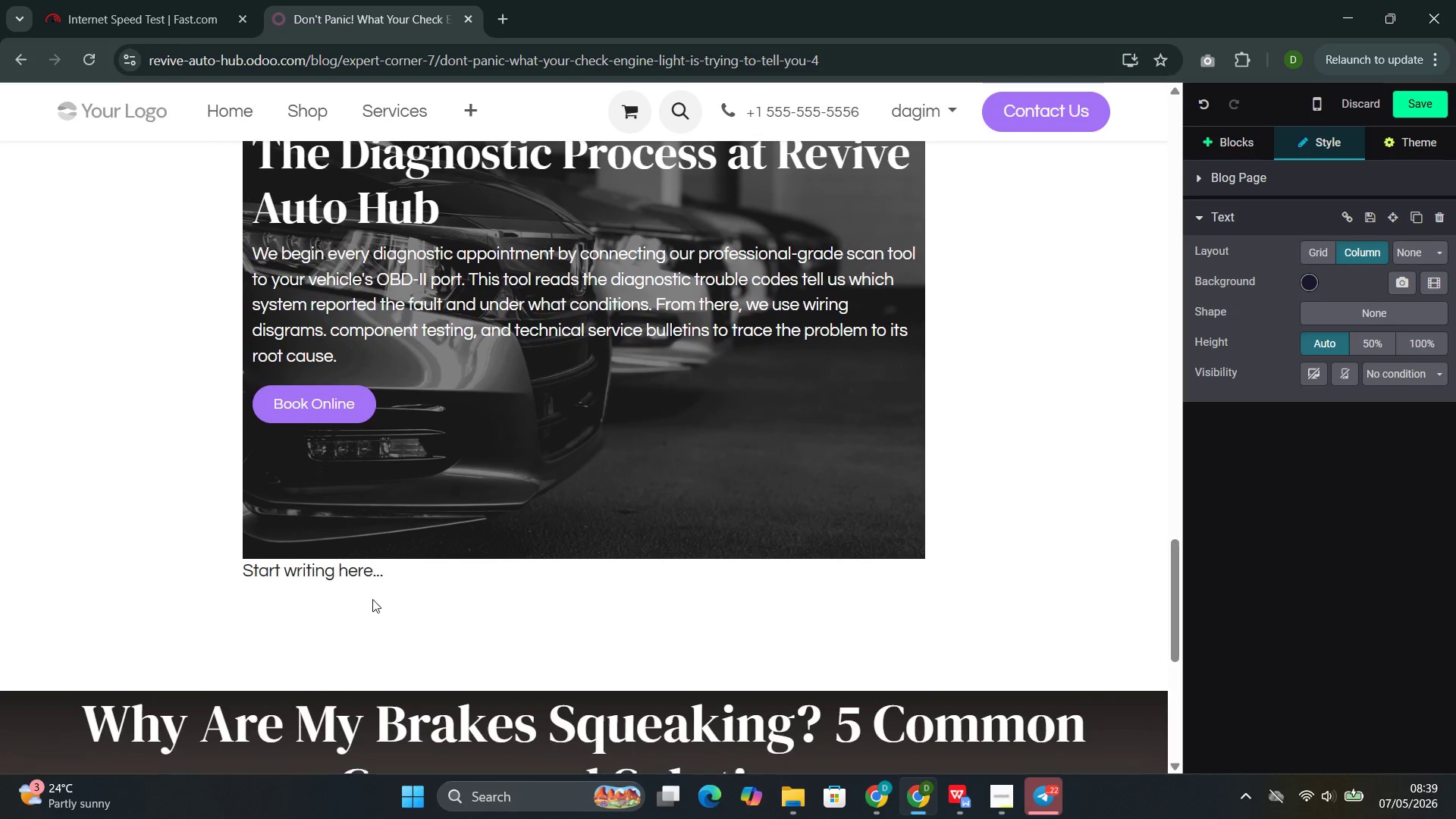 
double_click([312, 565])
 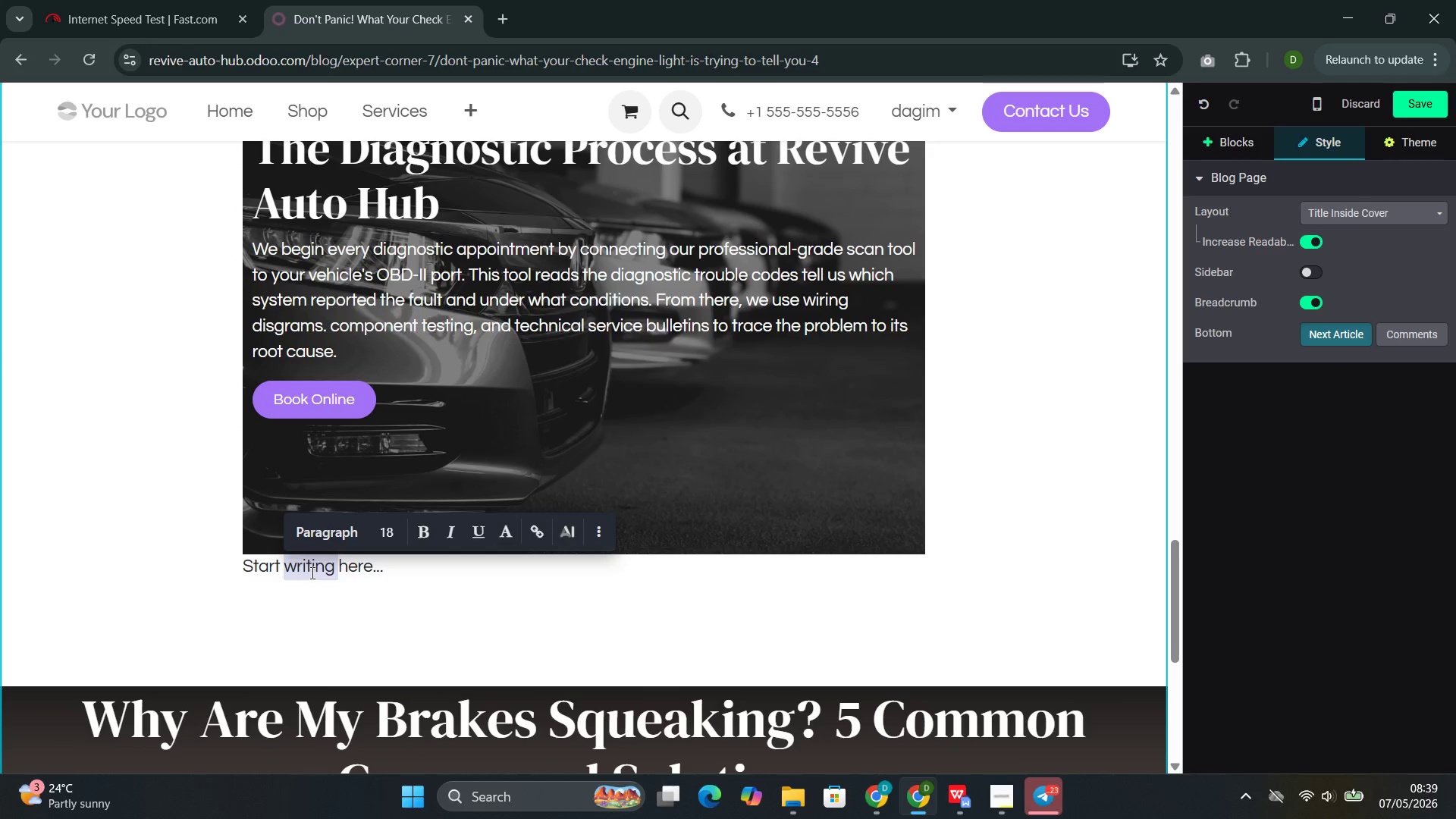 
double_click([322, 558])
 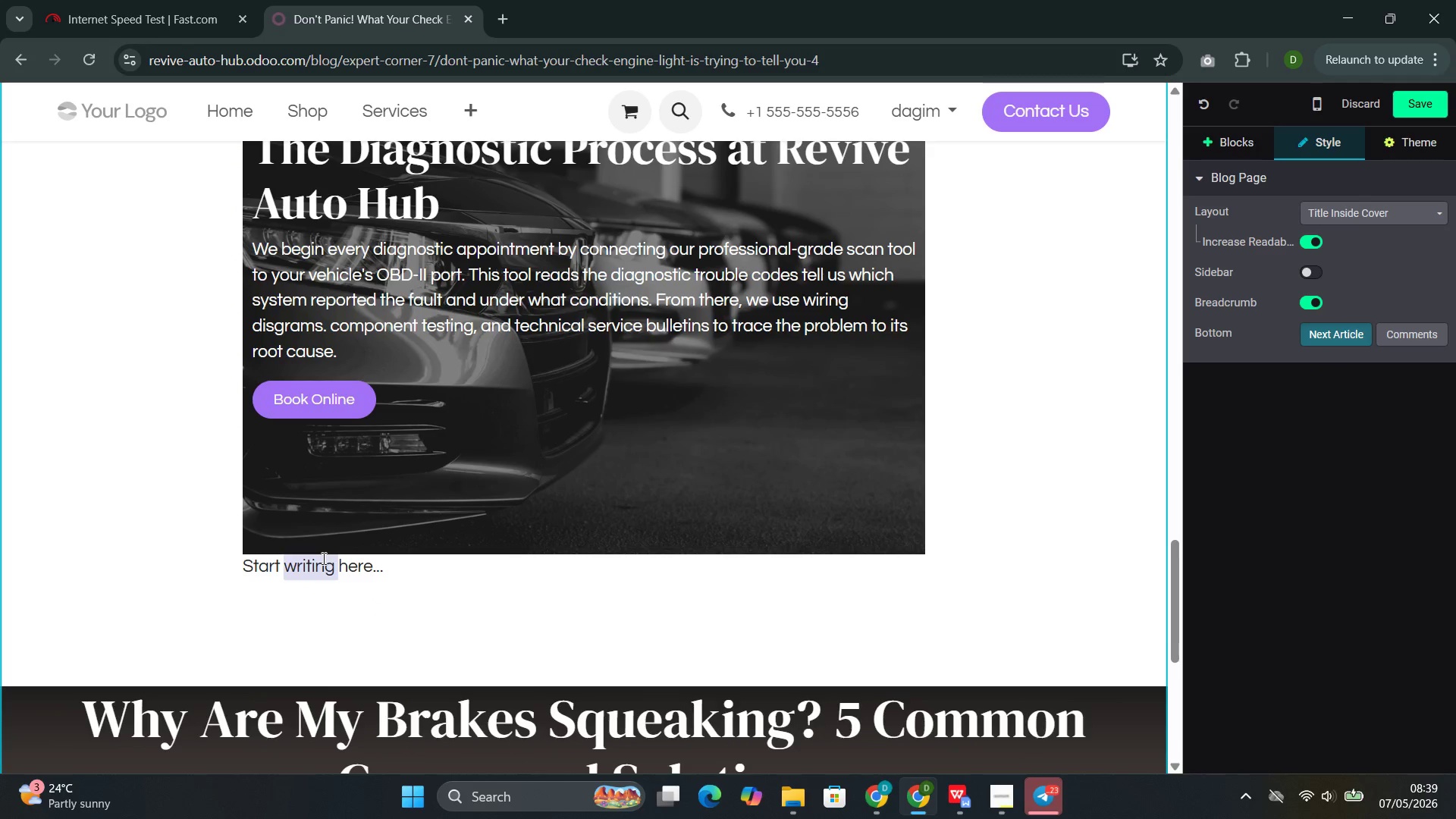 
triple_click([322, 558])
 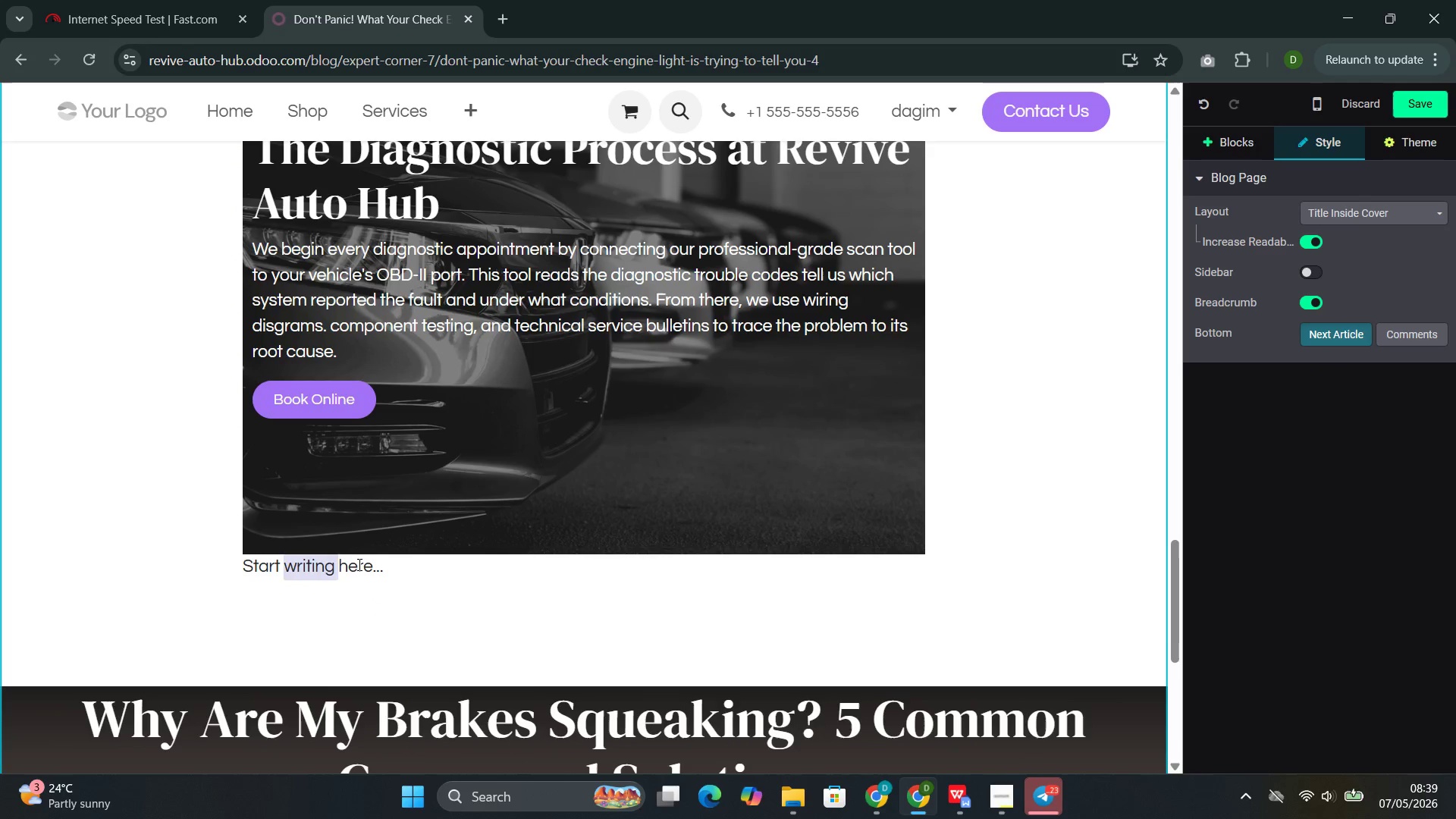 
double_click([358, 564])
 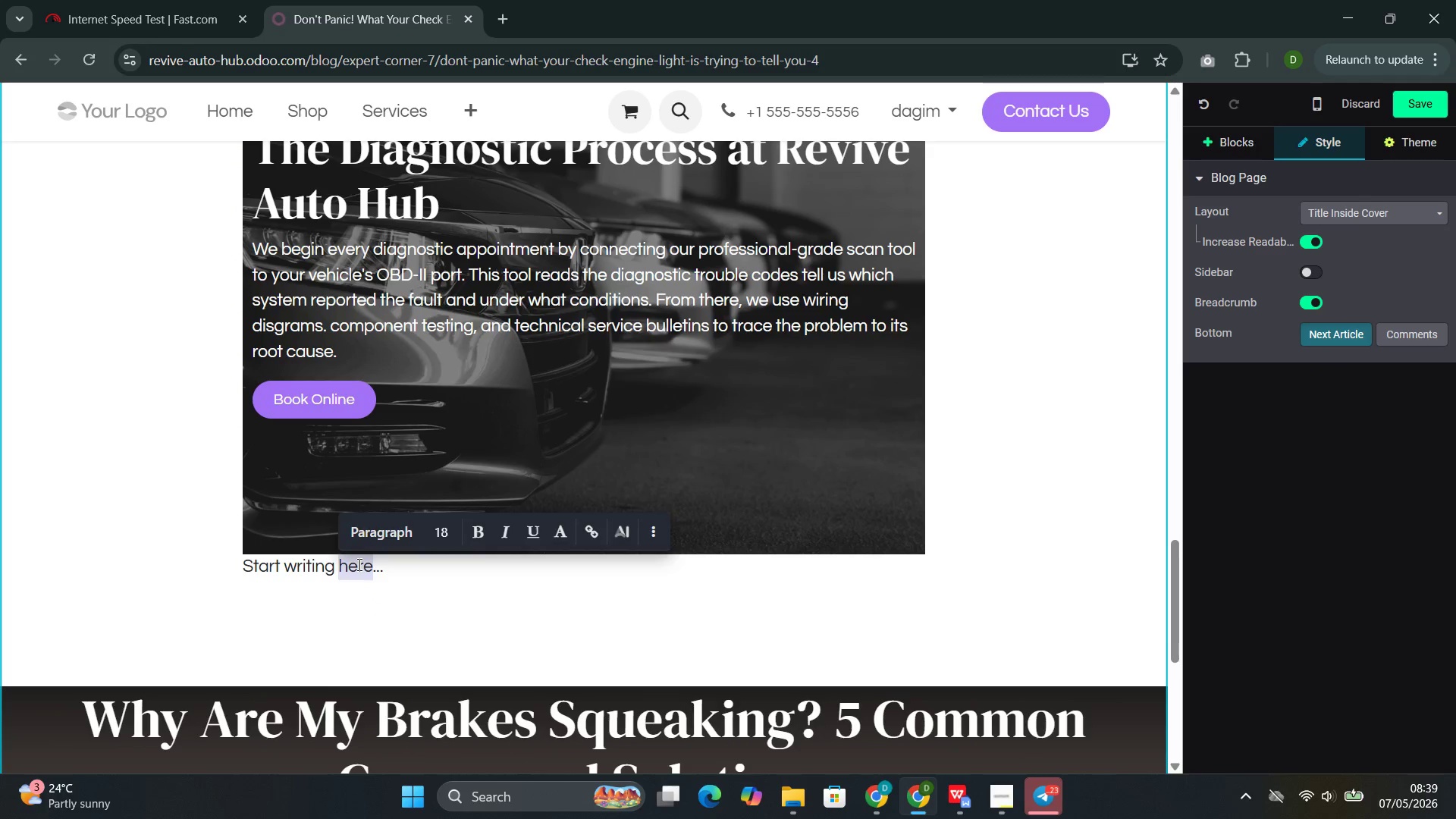 
triple_click([358, 564])
 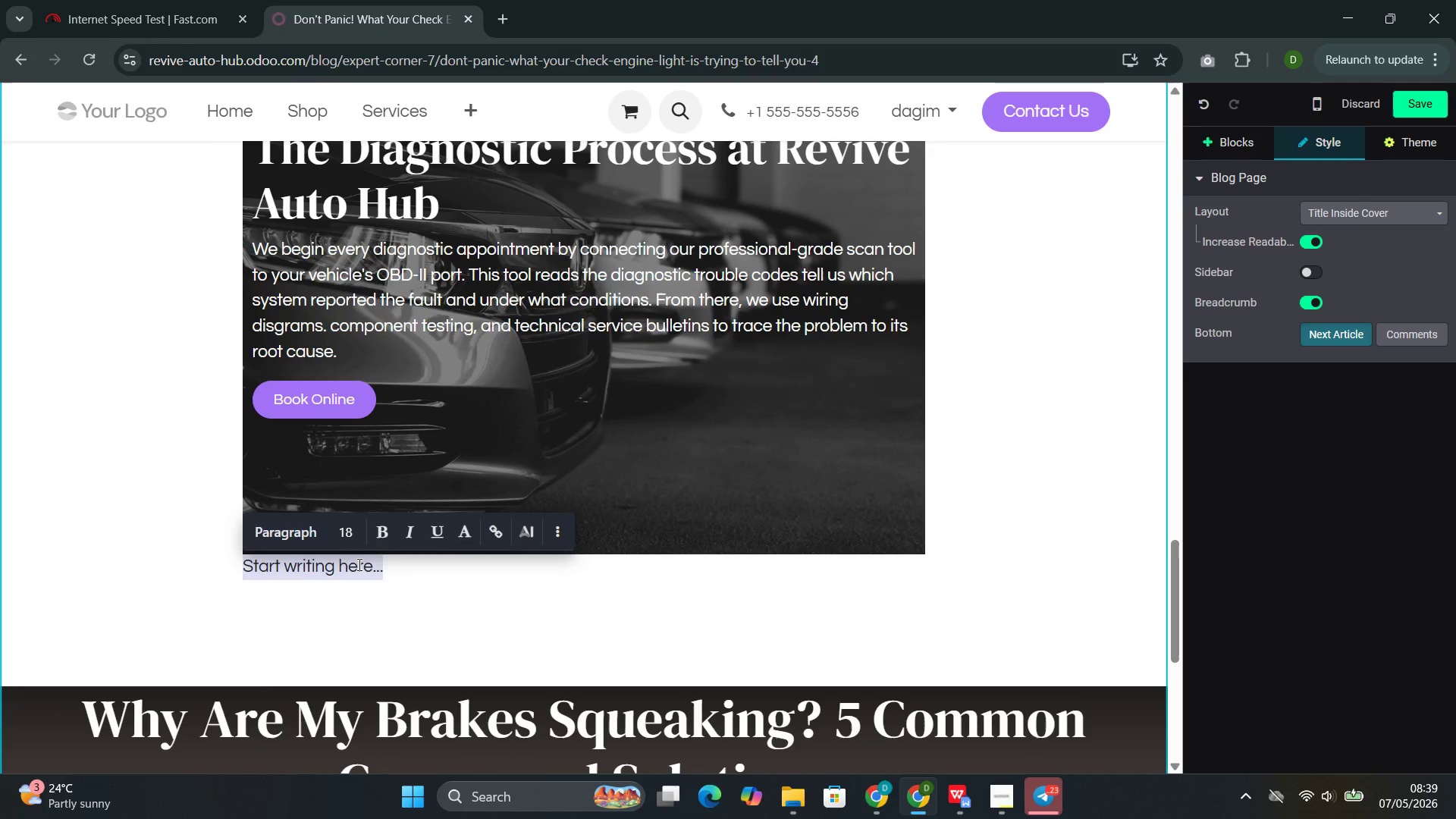 
key(Backspace)
 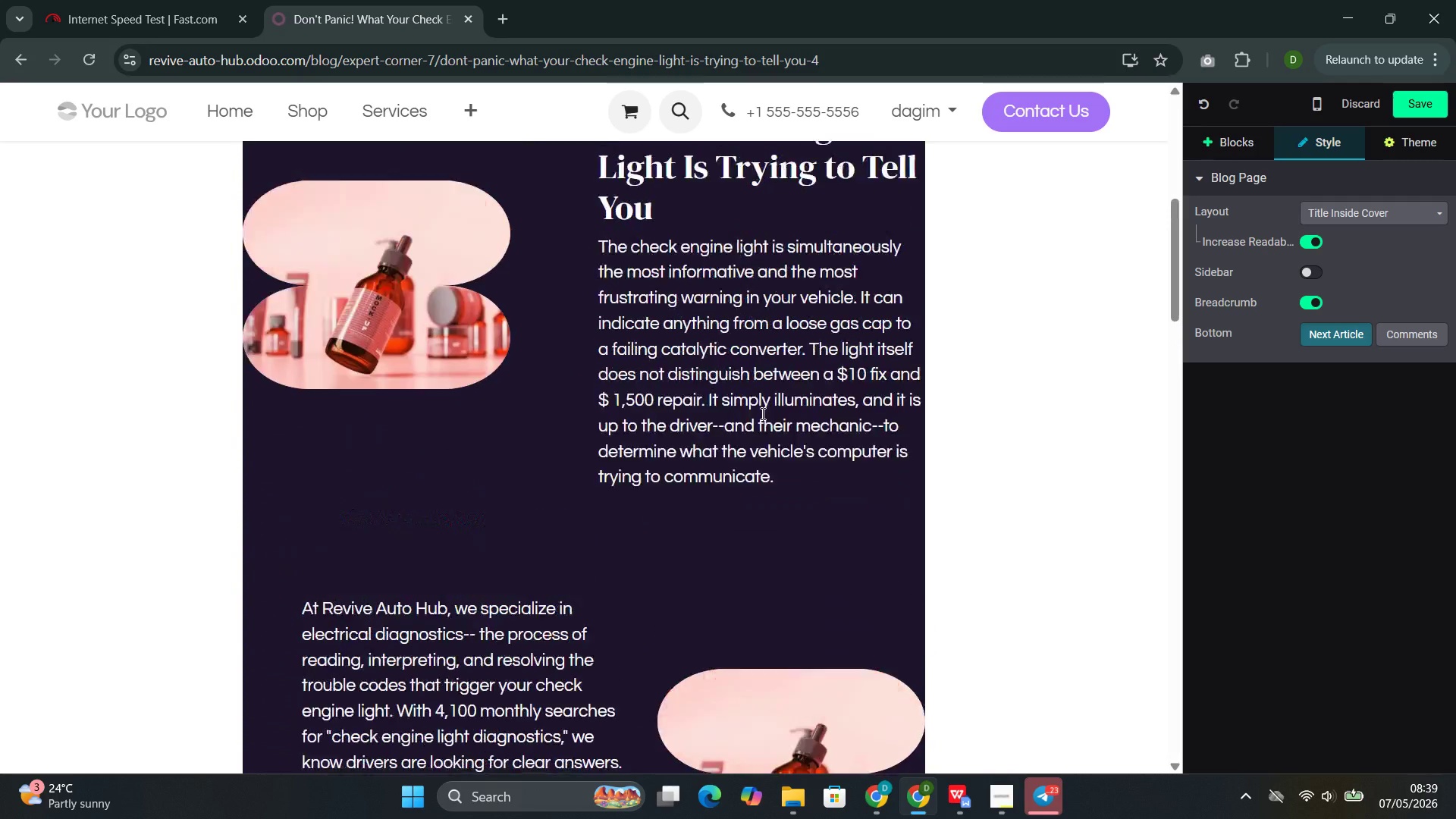 
wait(7.8)
 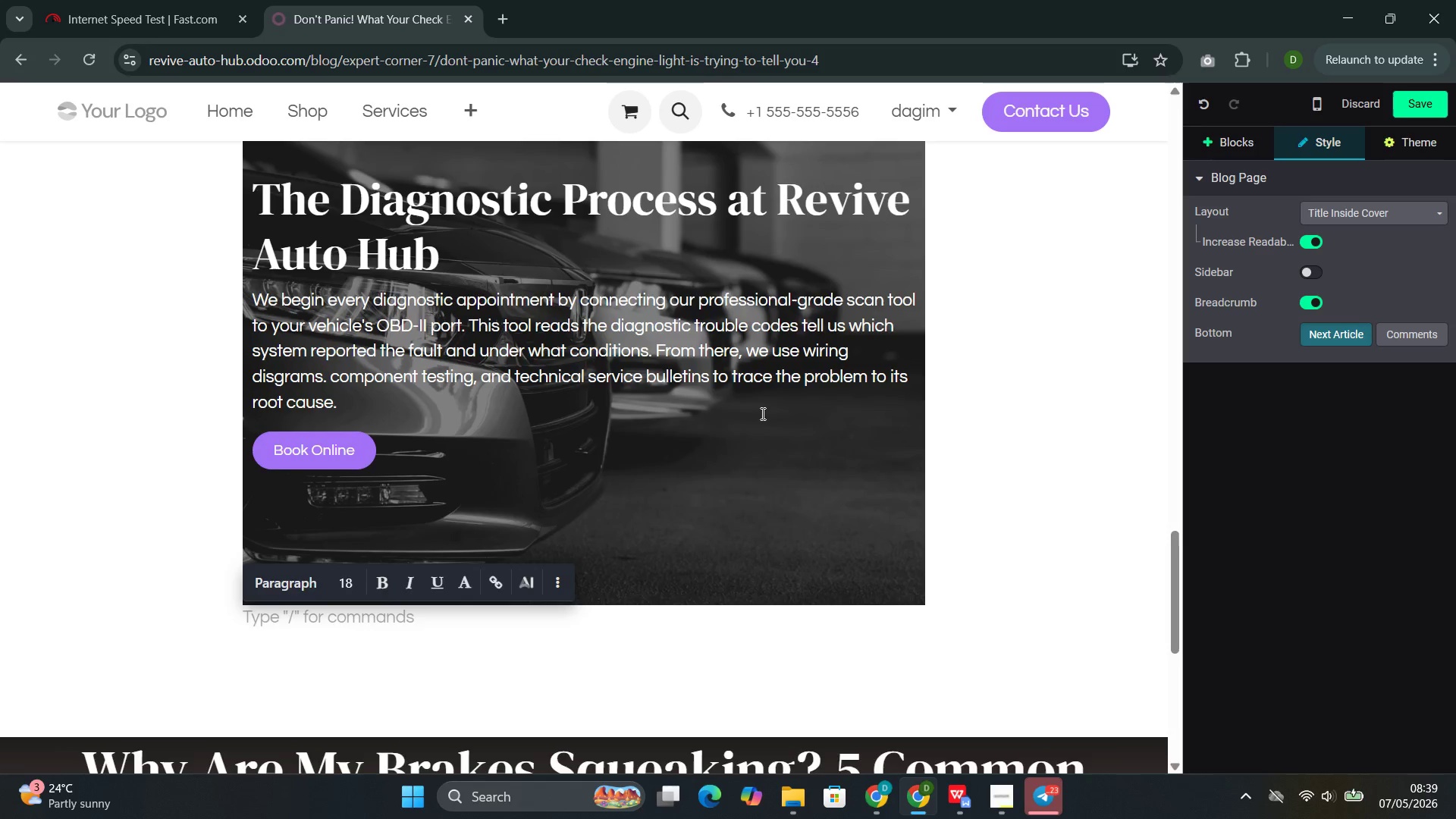 
left_click([1426, 114])
 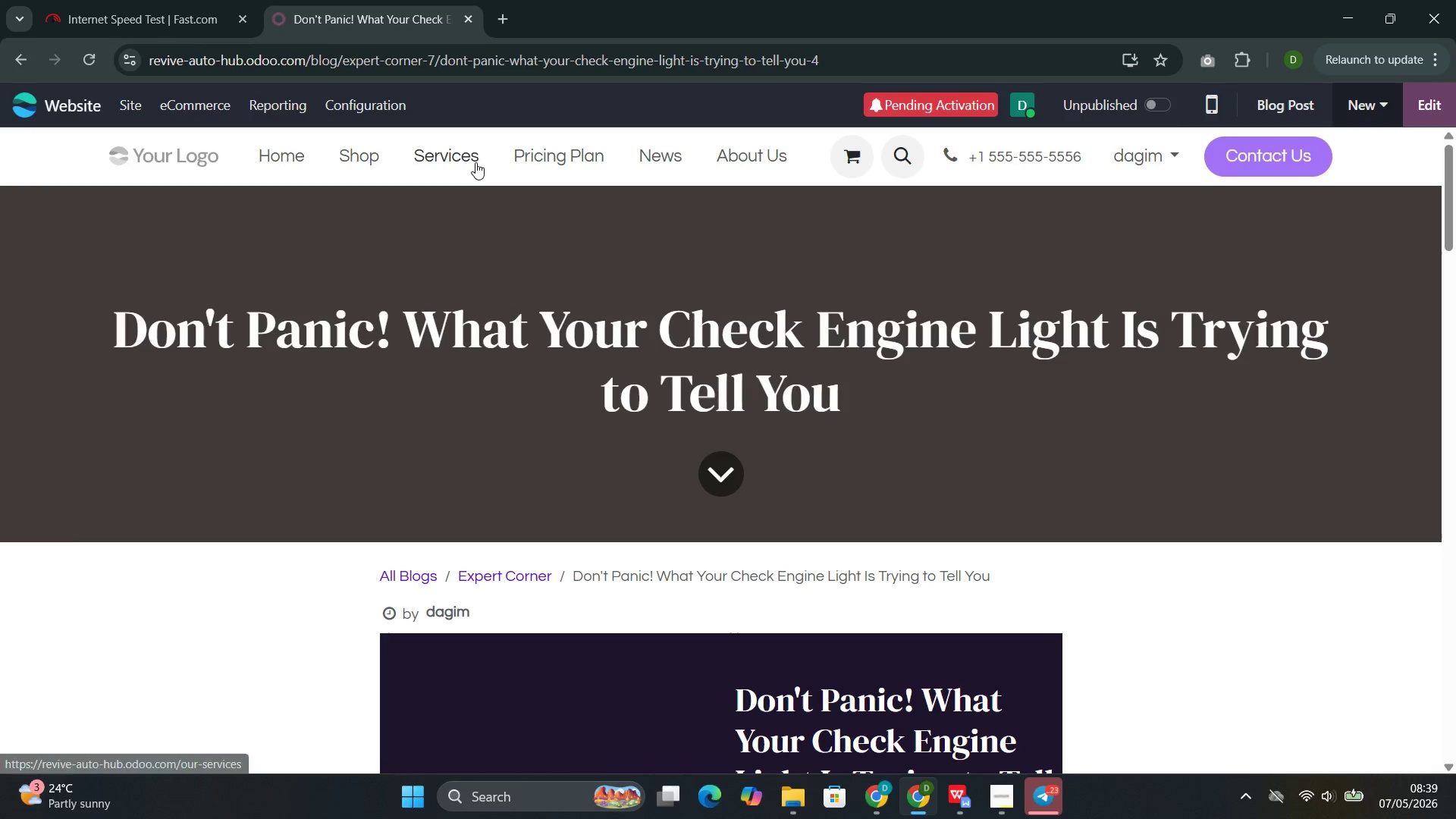 
left_click([350, 102])
 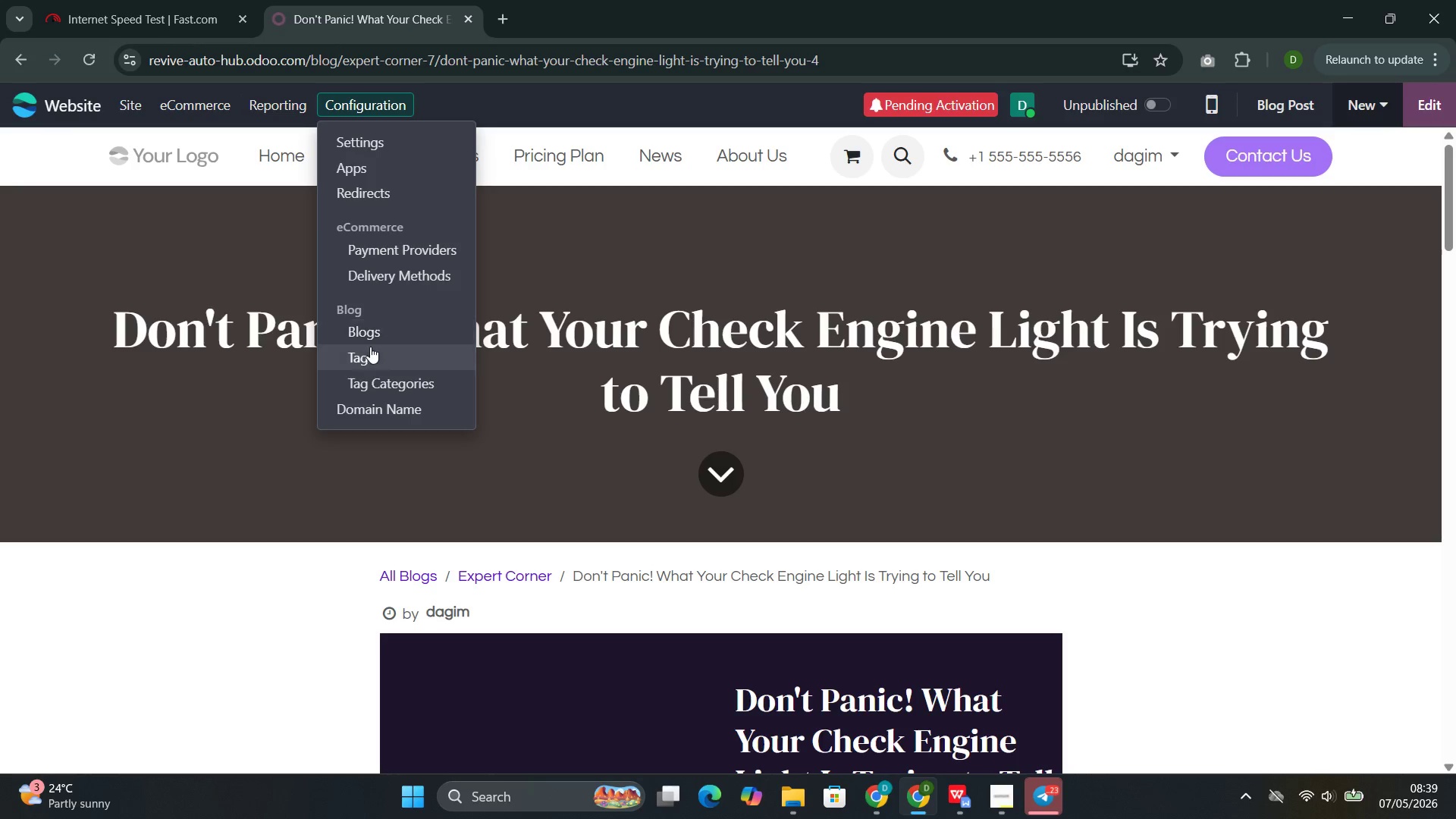 
left_click([366, 354])
 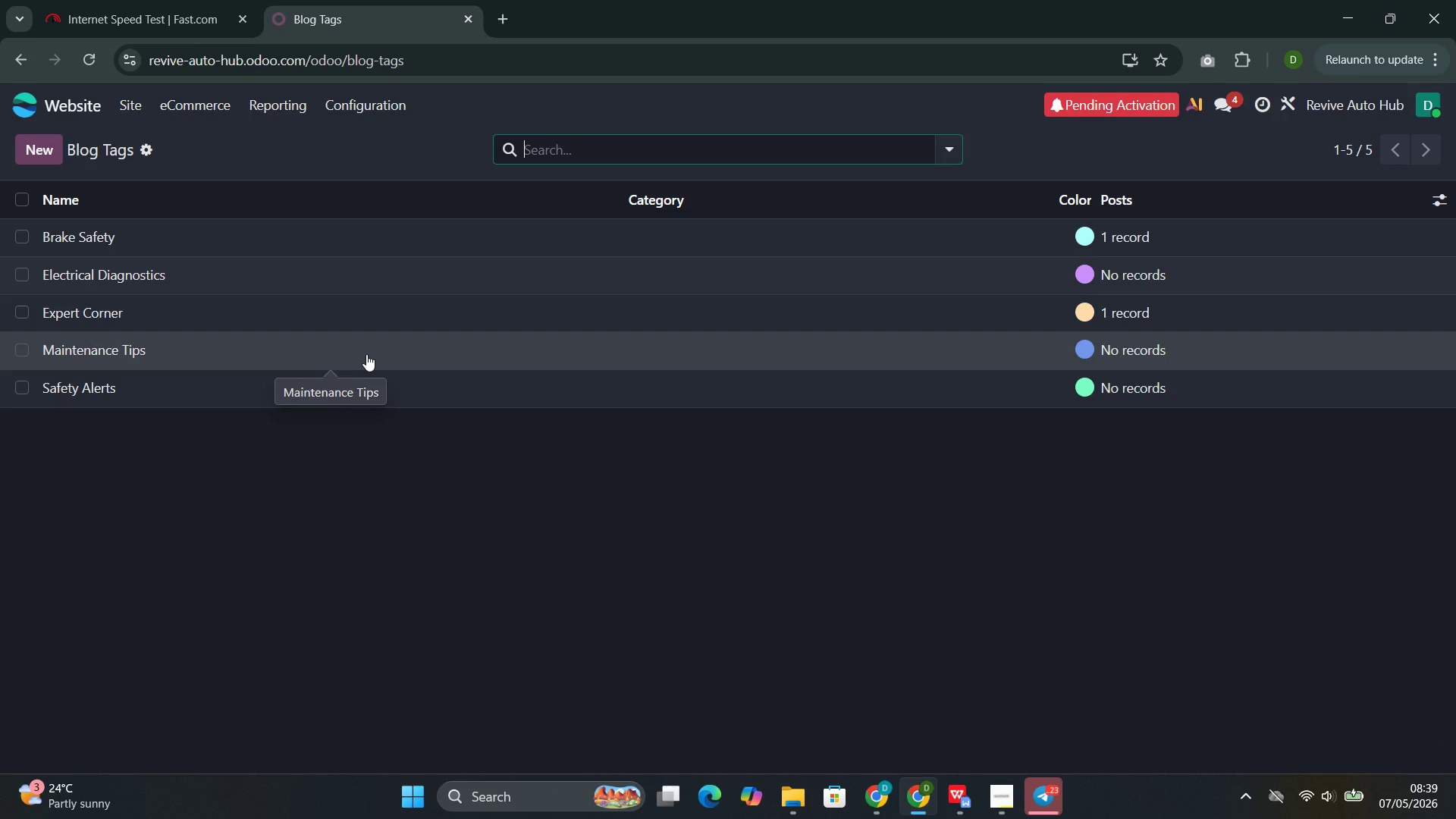 
wait(9.99)
 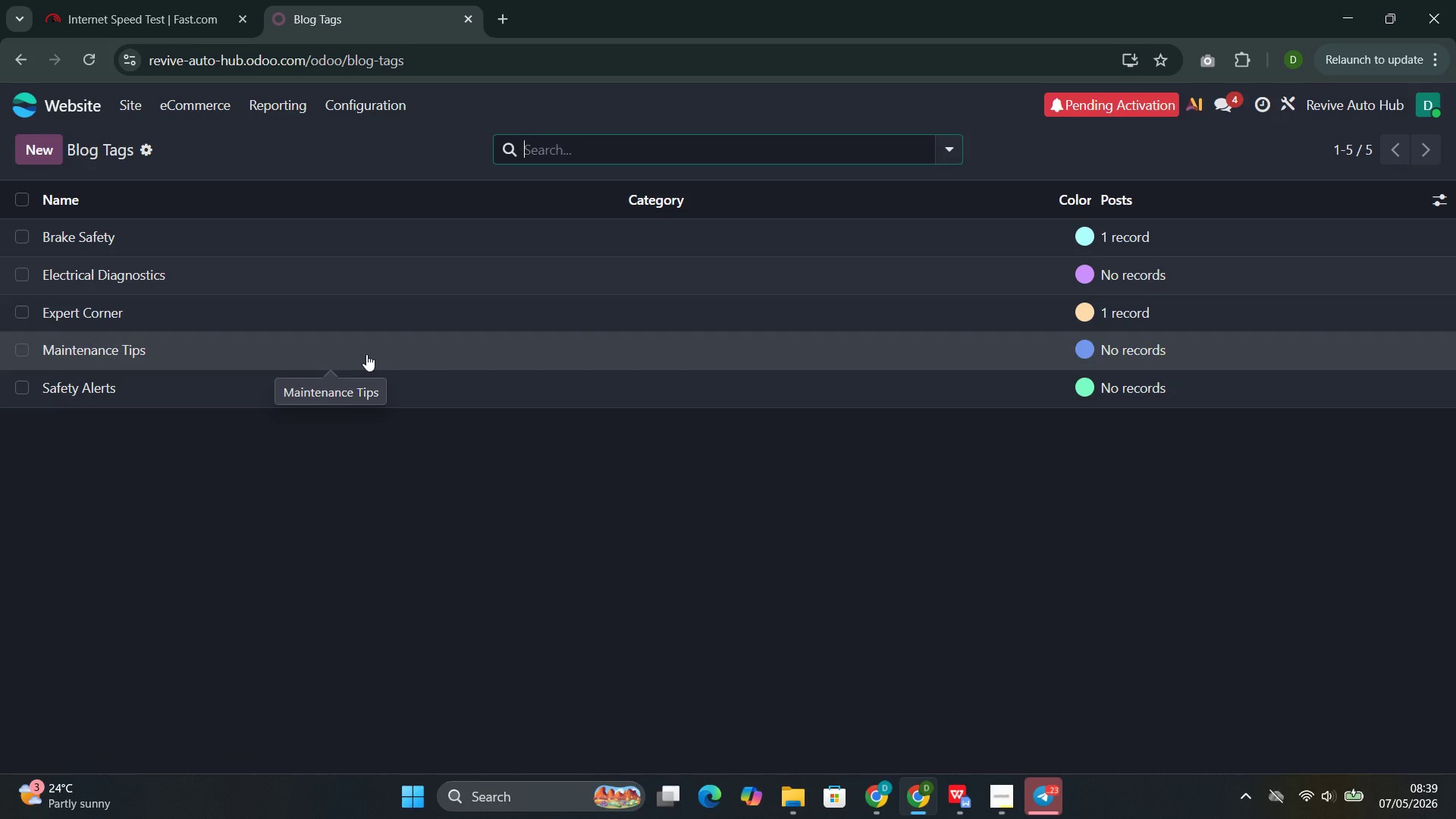 
mouse_move([224, 280])
 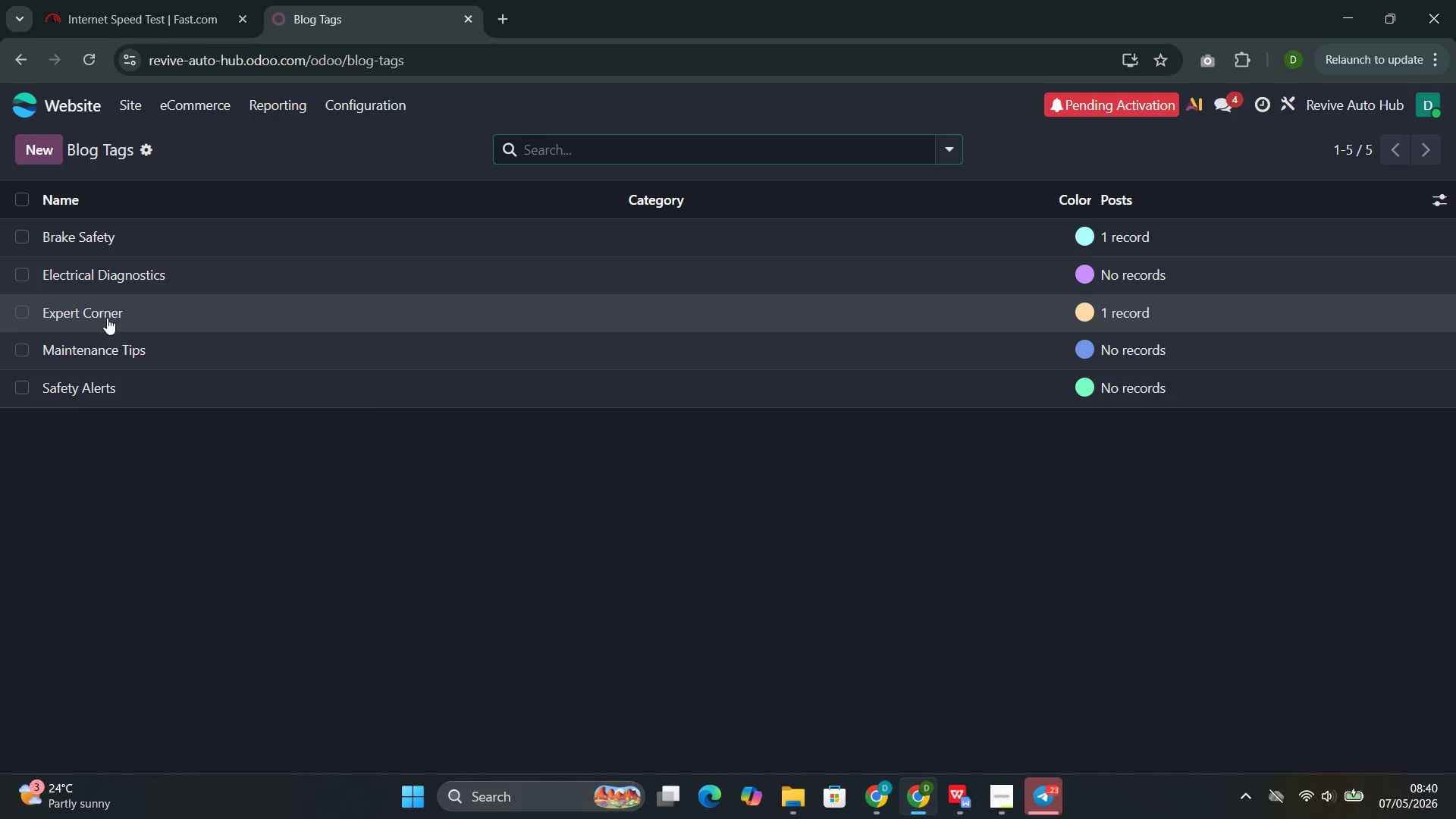 
left_click([107, 316])
 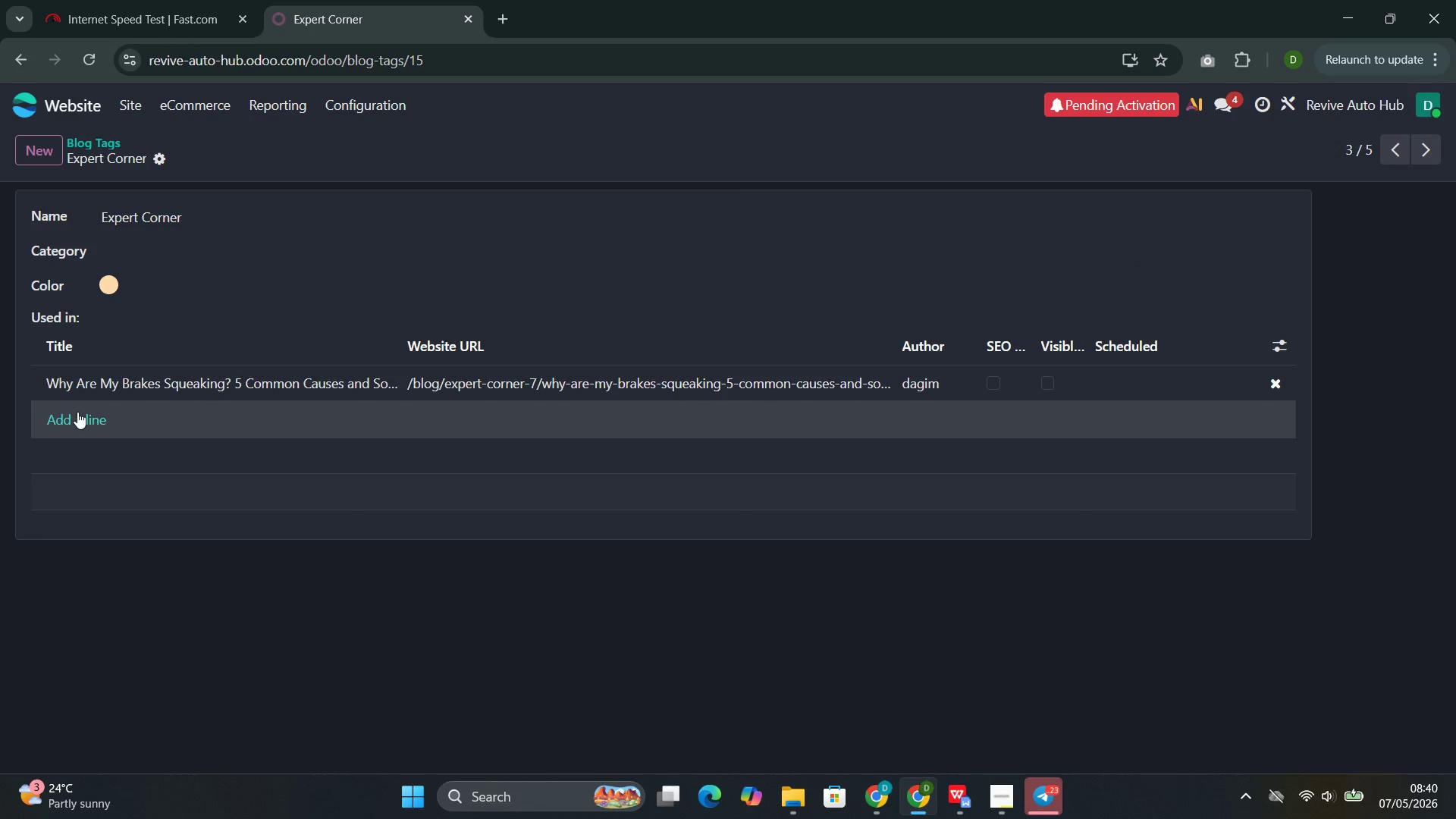 
left_click([77, 415])
 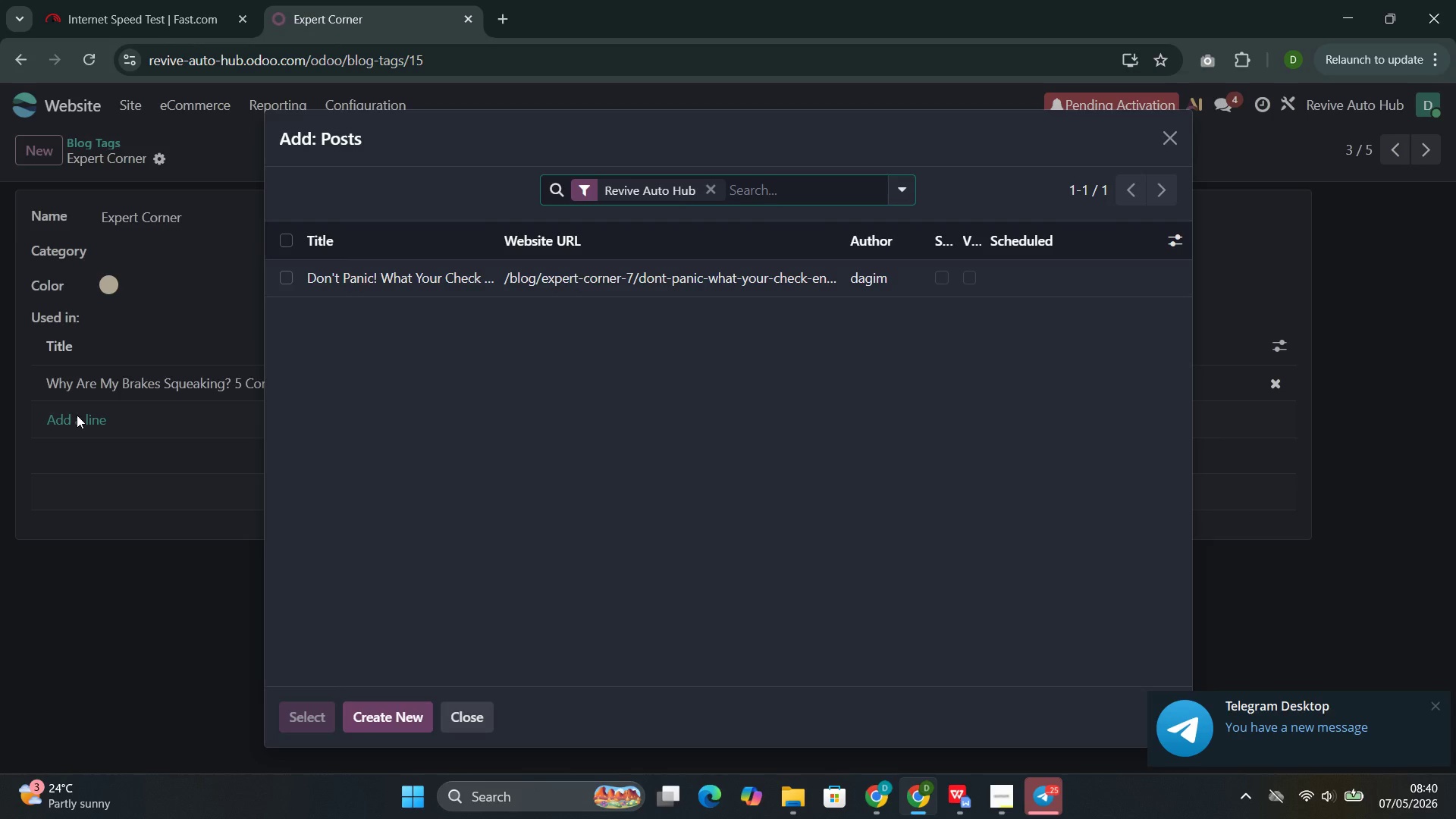 
wait(5.86)
 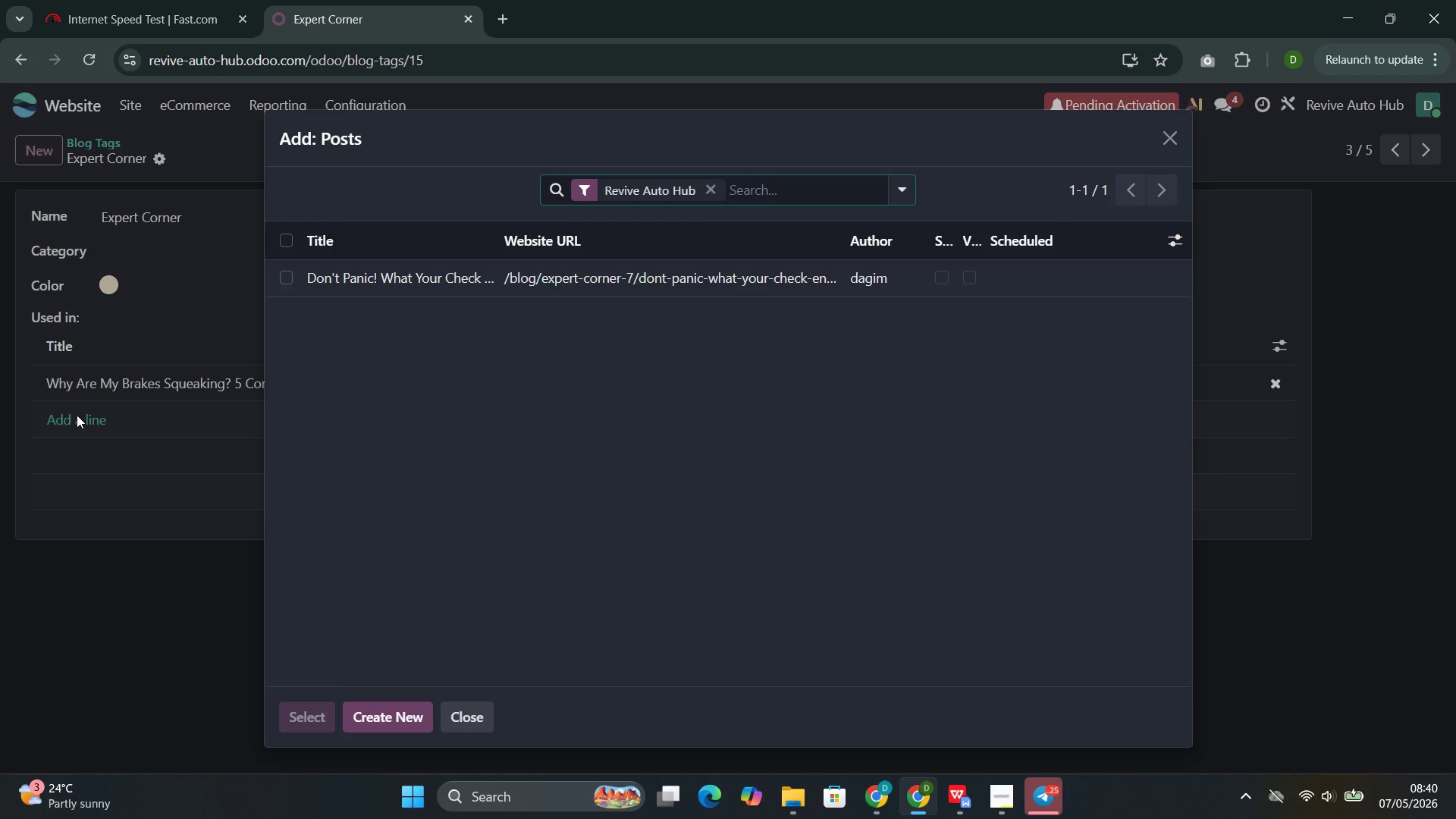 
left_click([340, 285])
 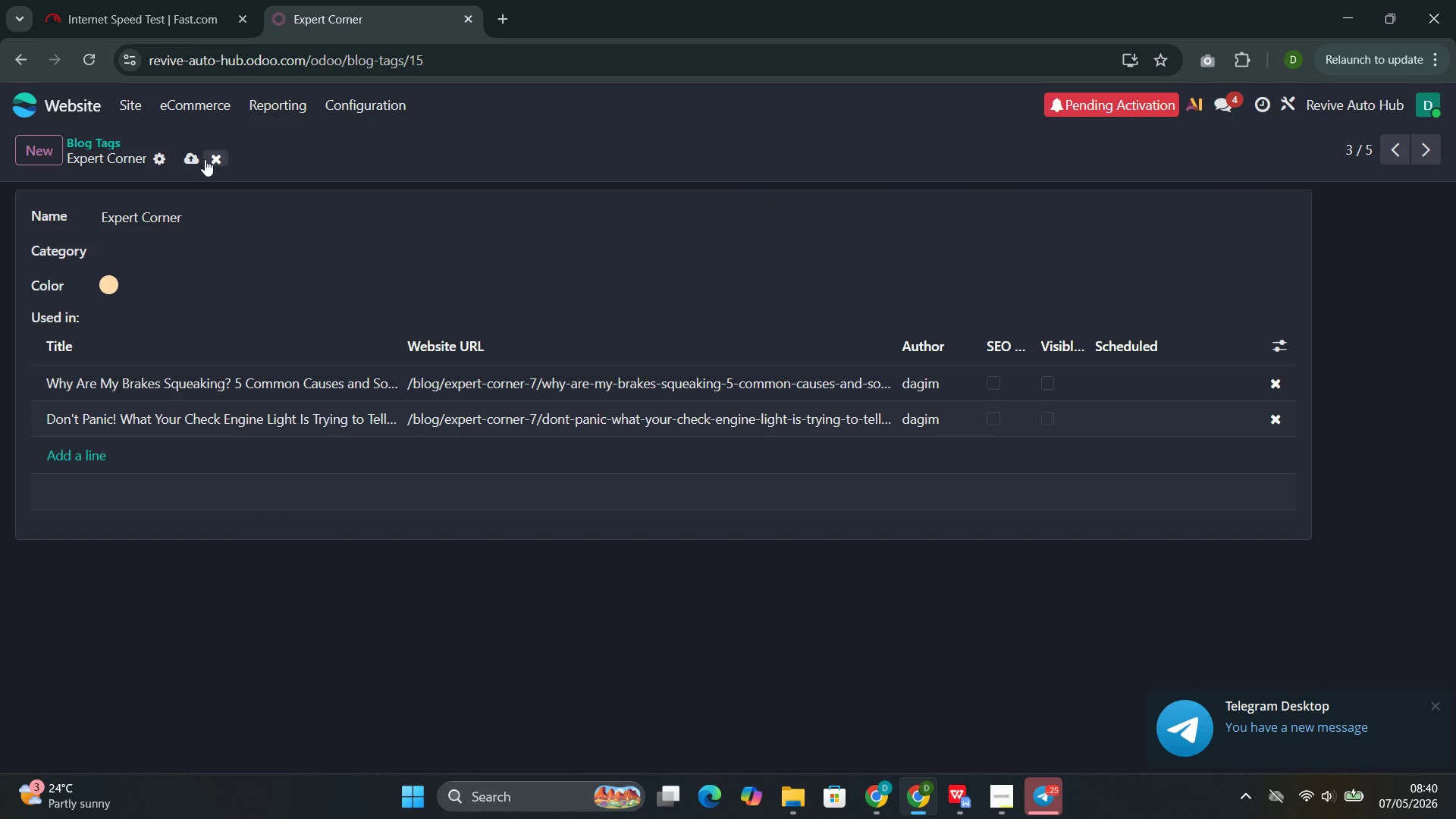 
left_click([190, 158])
 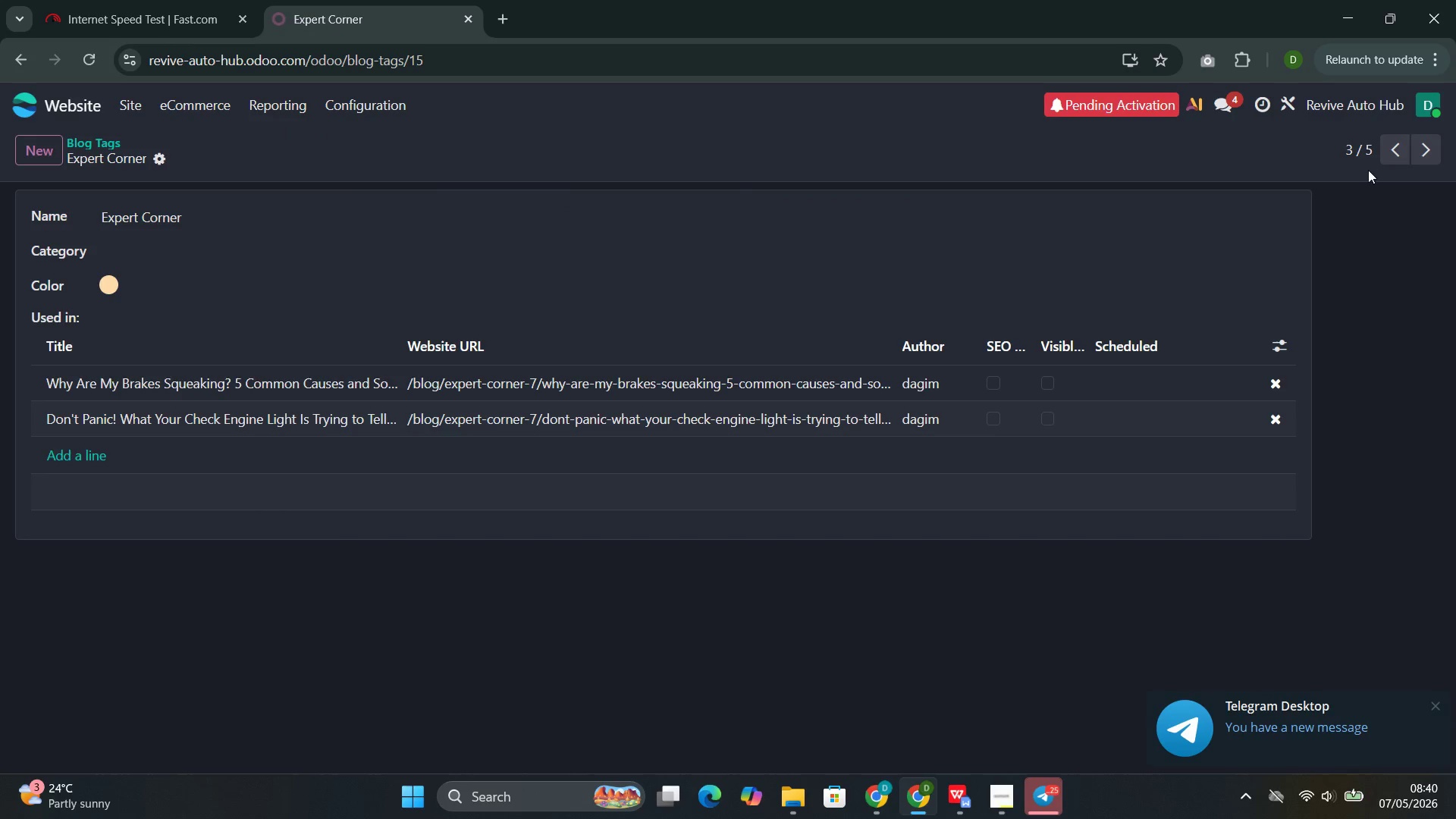 
left_click([1429, 143])
 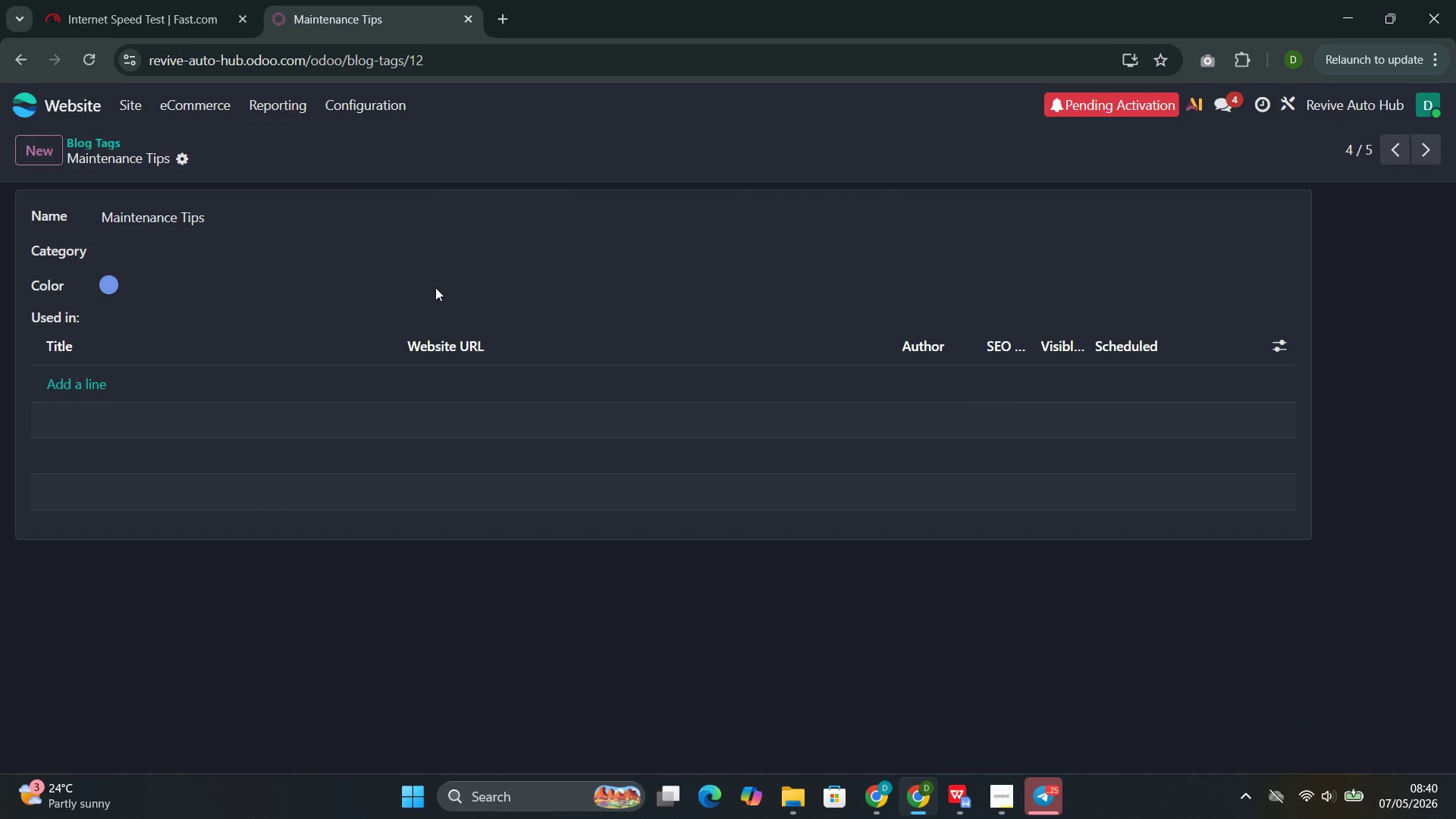 
left_click([89, 381])
 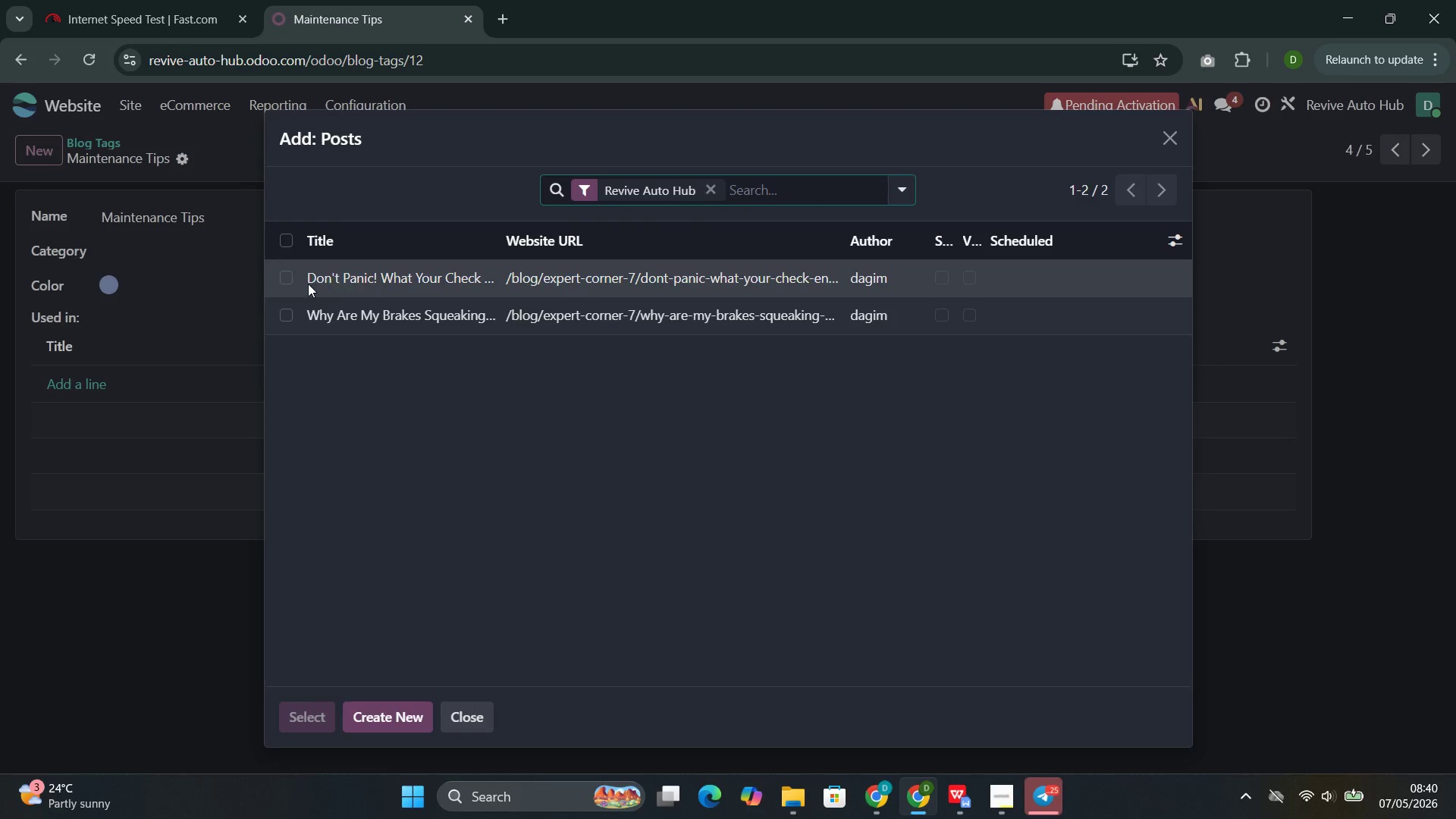 
left_click([359, 268])
 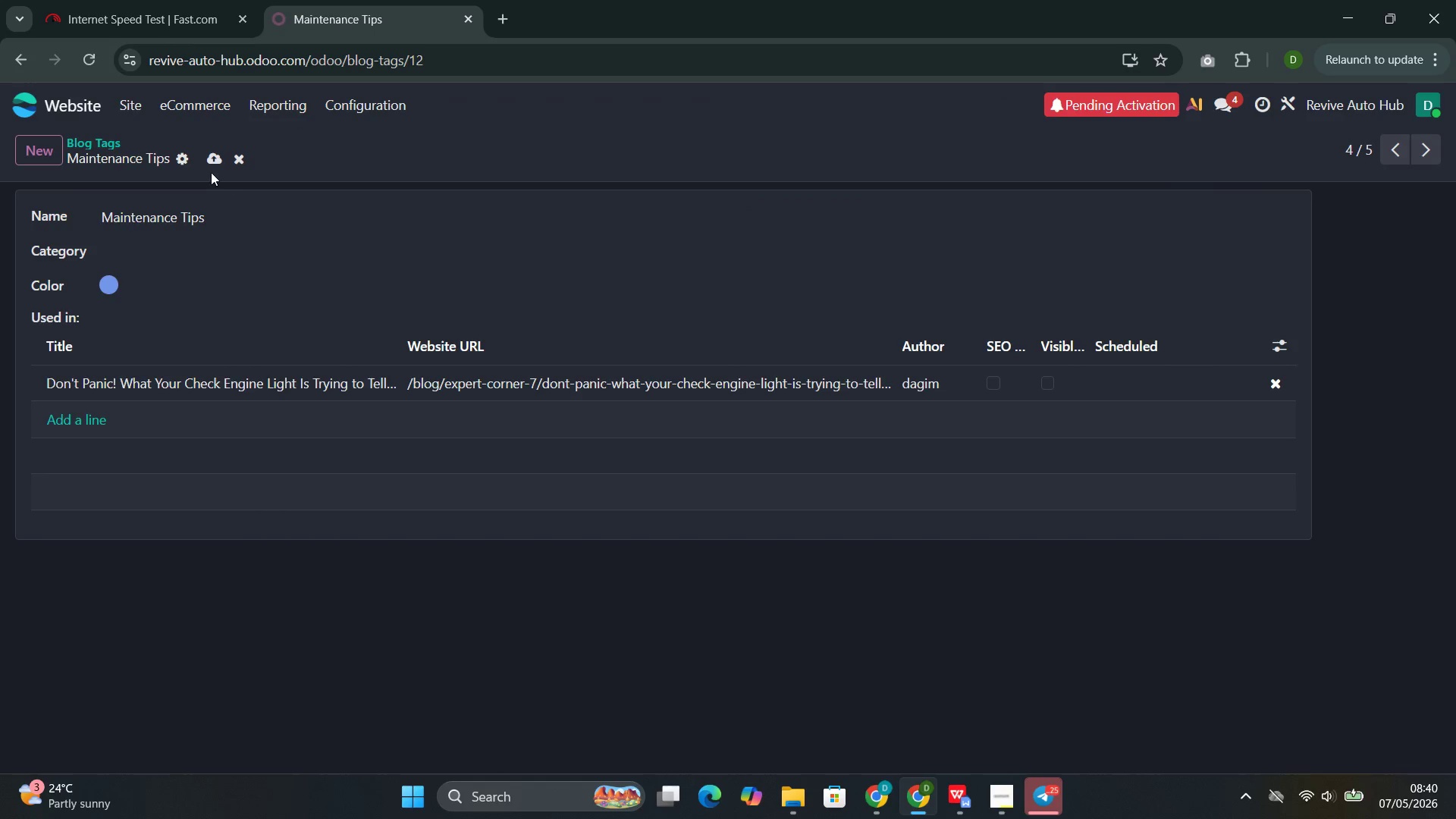 
left_click([209, 168])
 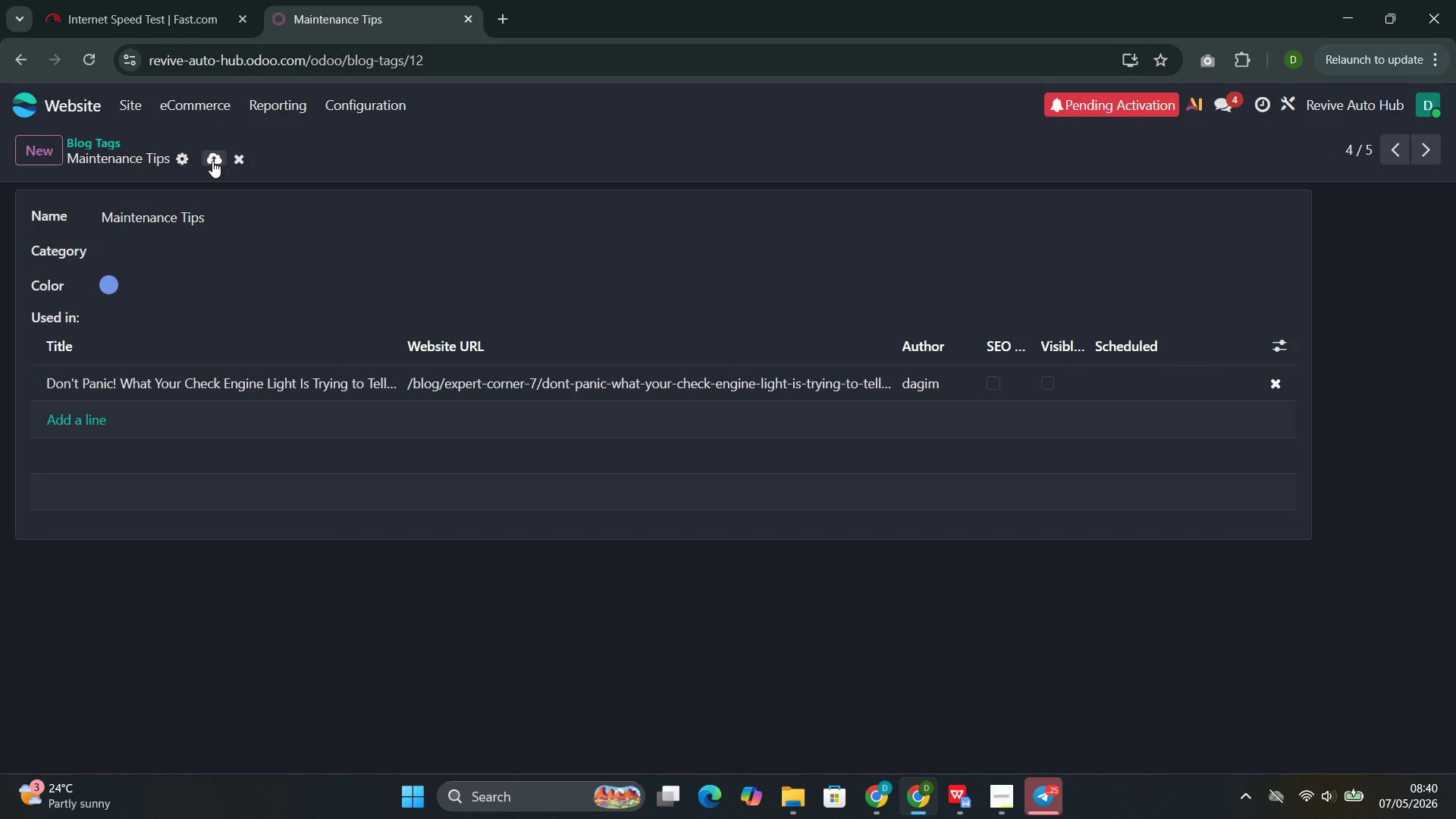 
left_click([212, 161])
 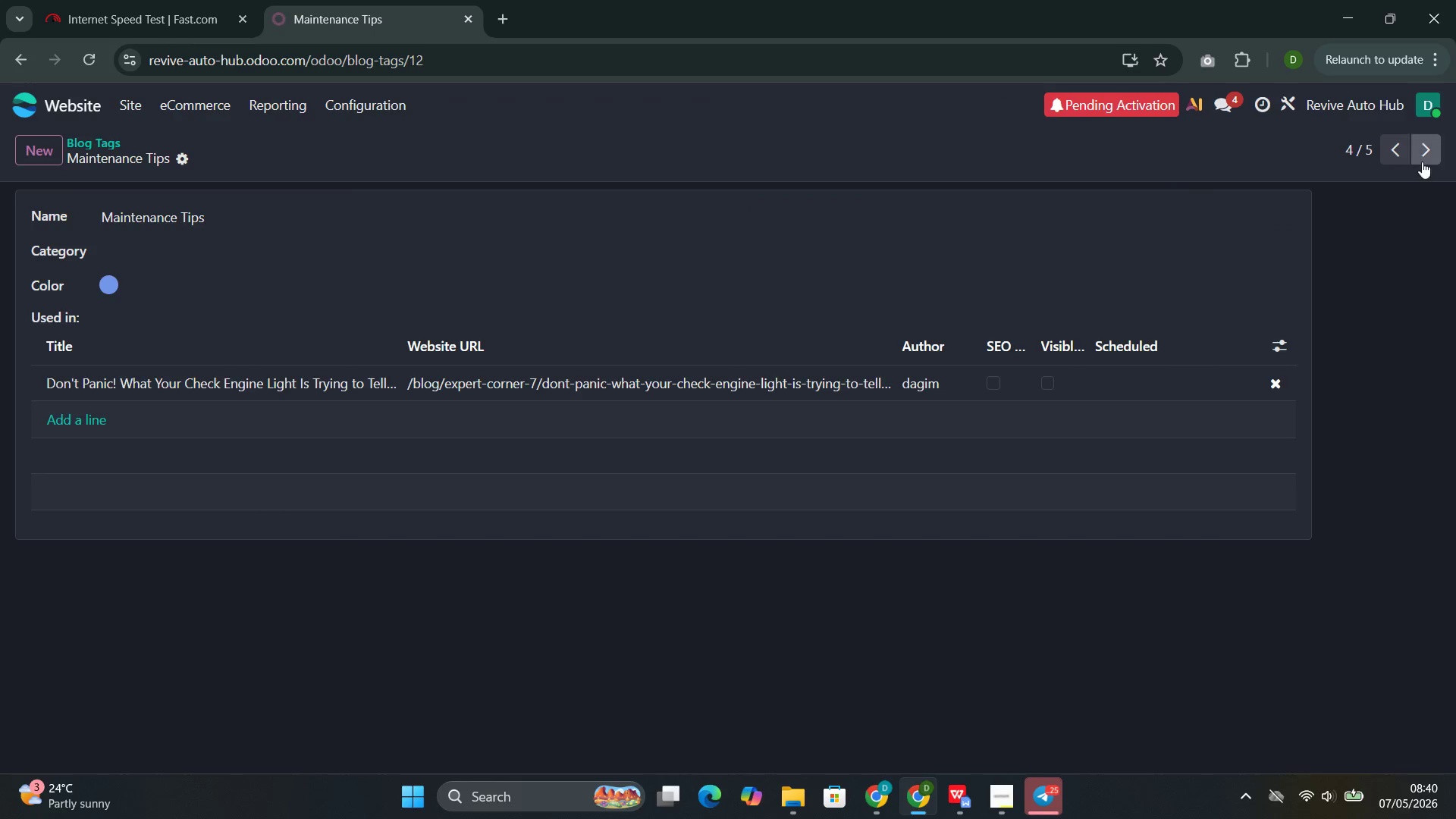 
left_click_drag(start_coordinate=[1444, 154], to_coordinate=[1431, 151])
 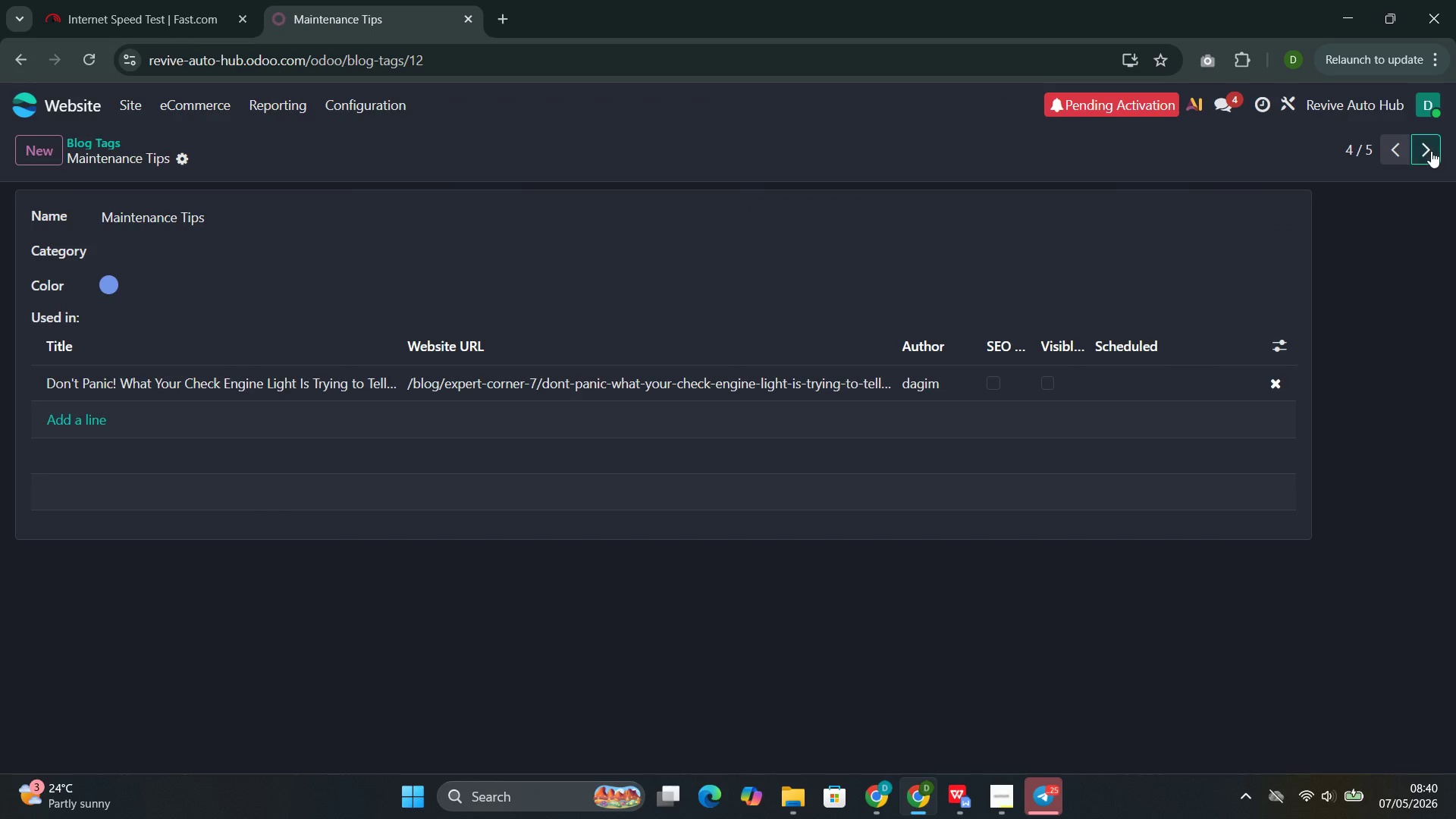 
left_click([1431, 151])
 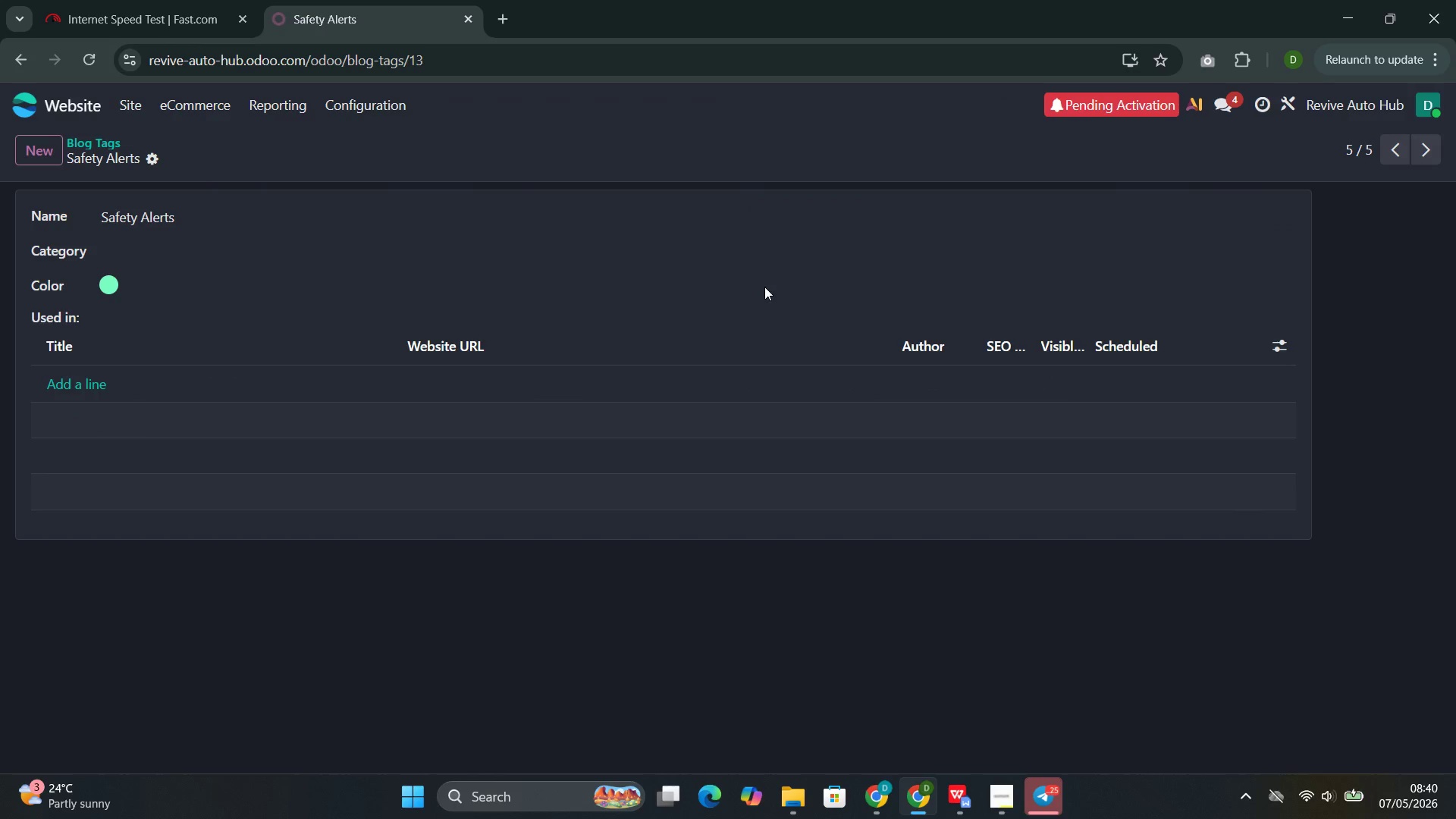 
wait(6.38)
 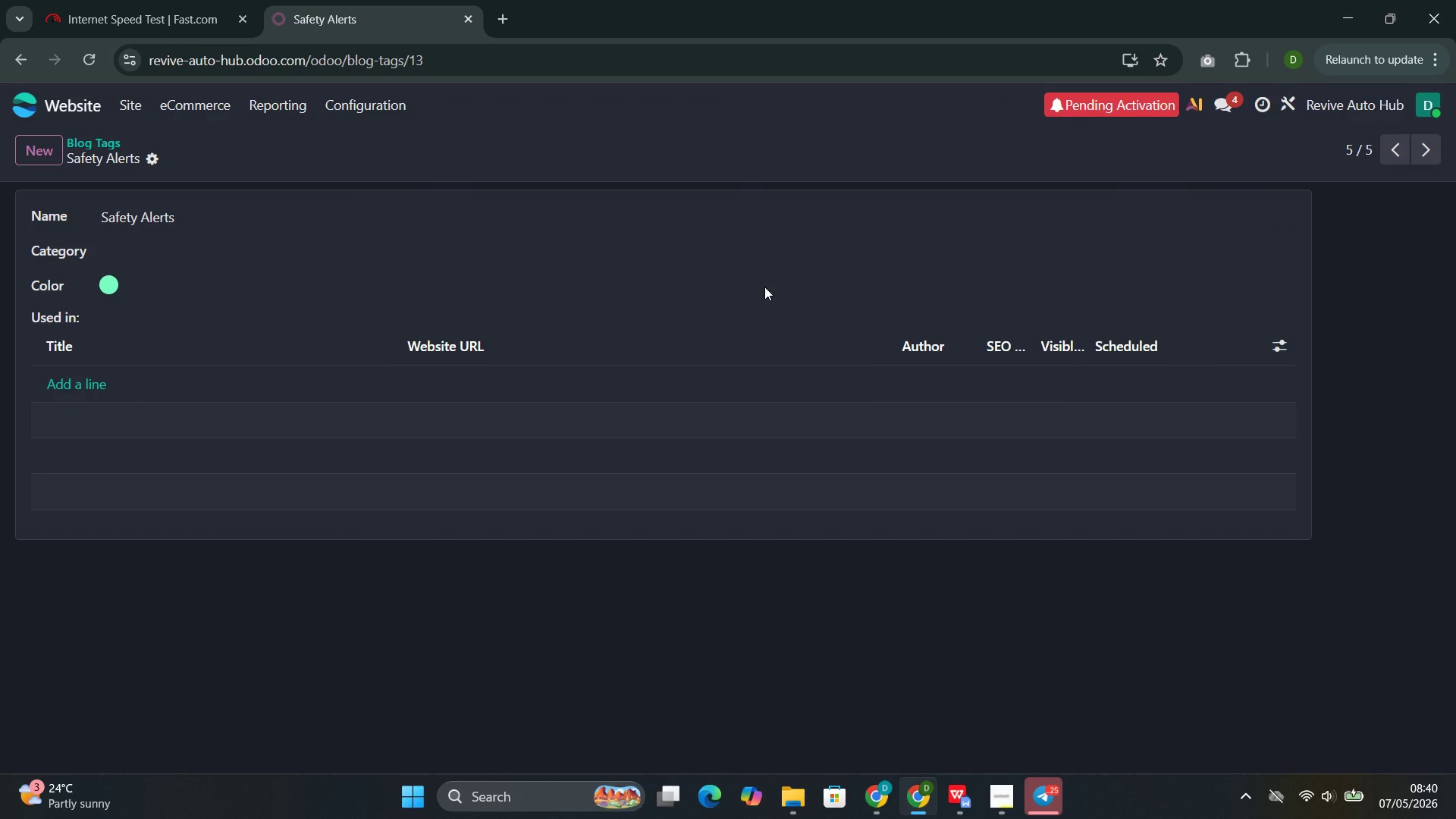 
left_click([1429, 144])
 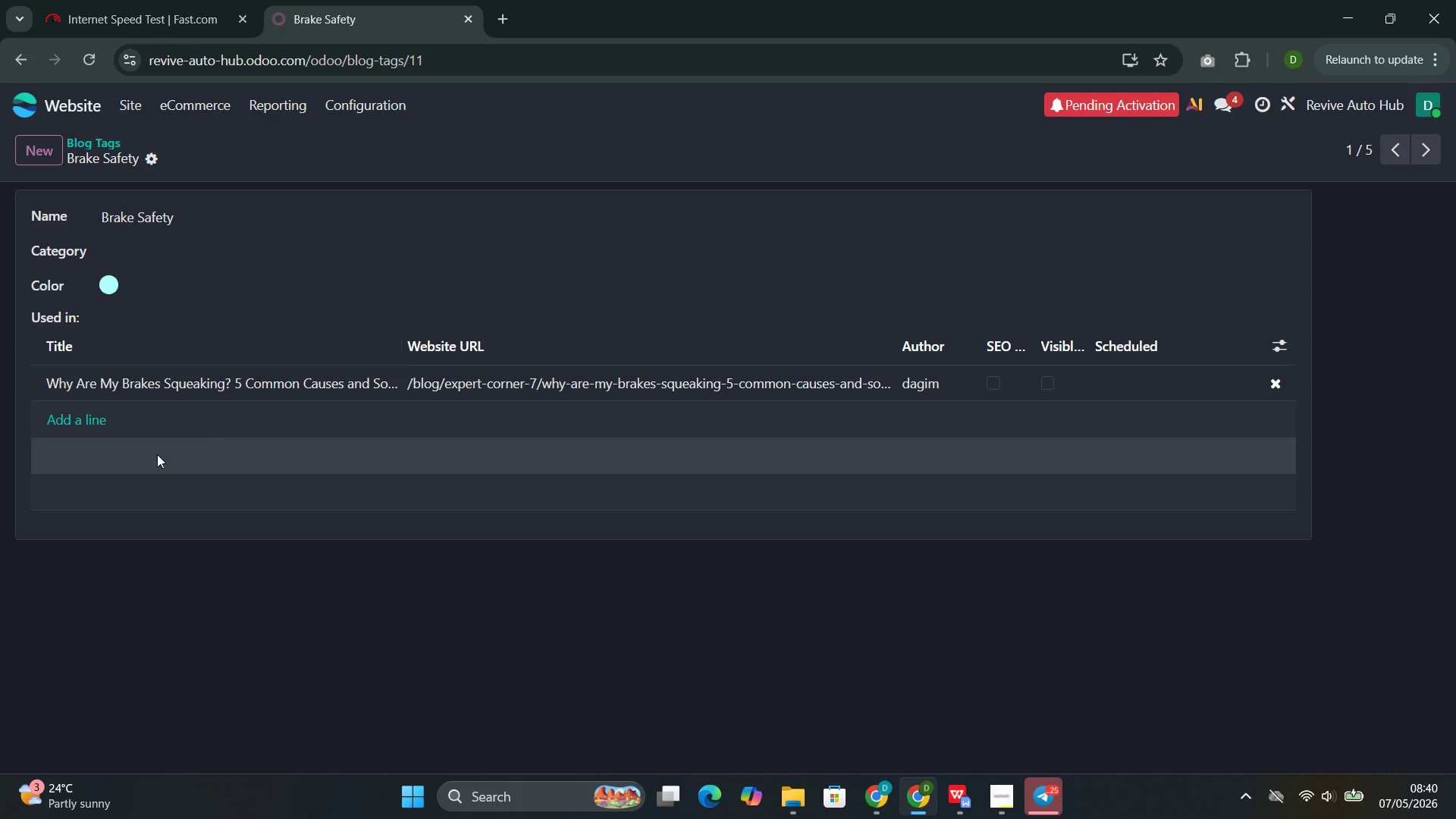 
left_click([55, 417])
 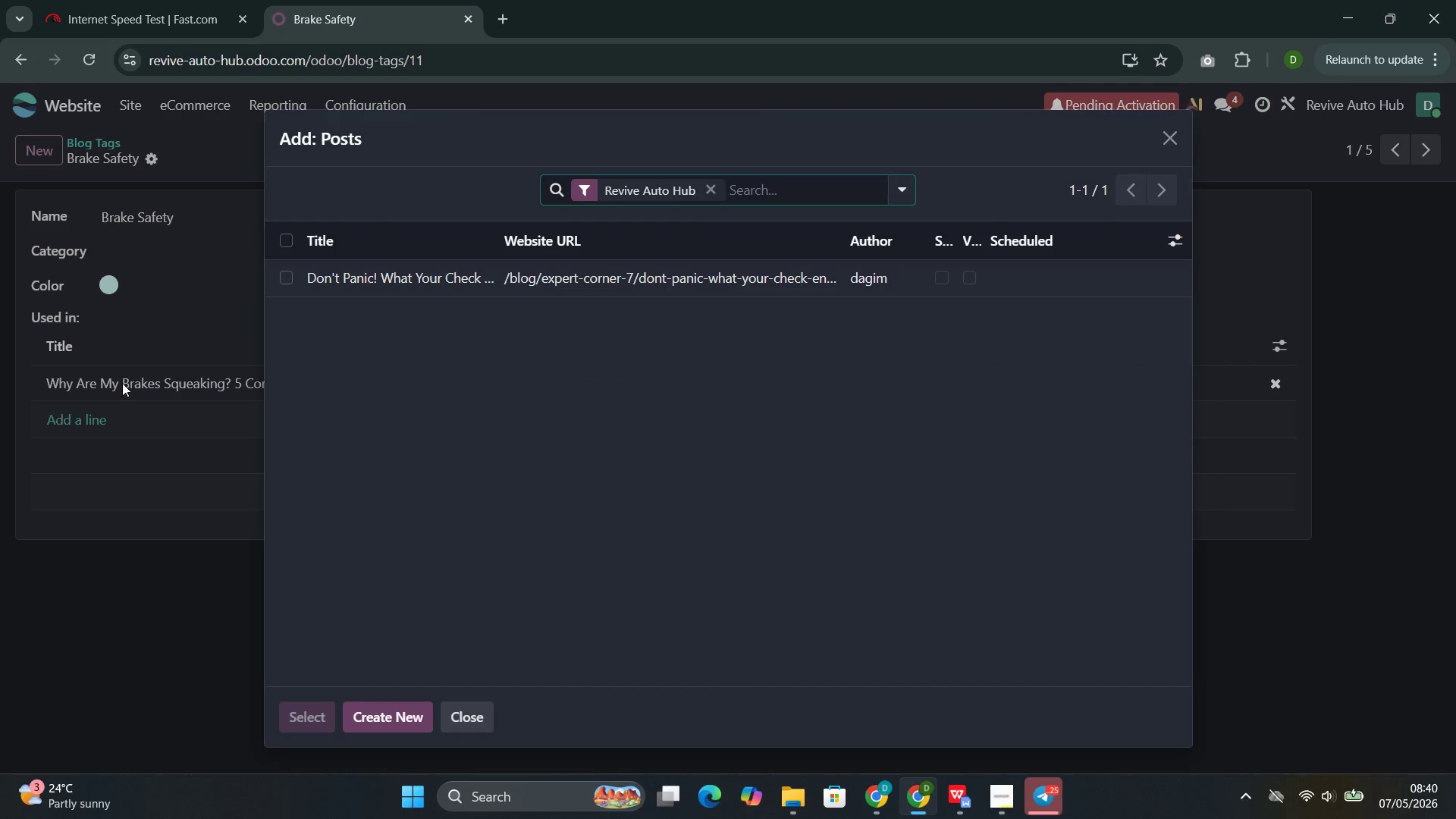 
left_click([370, 268])
 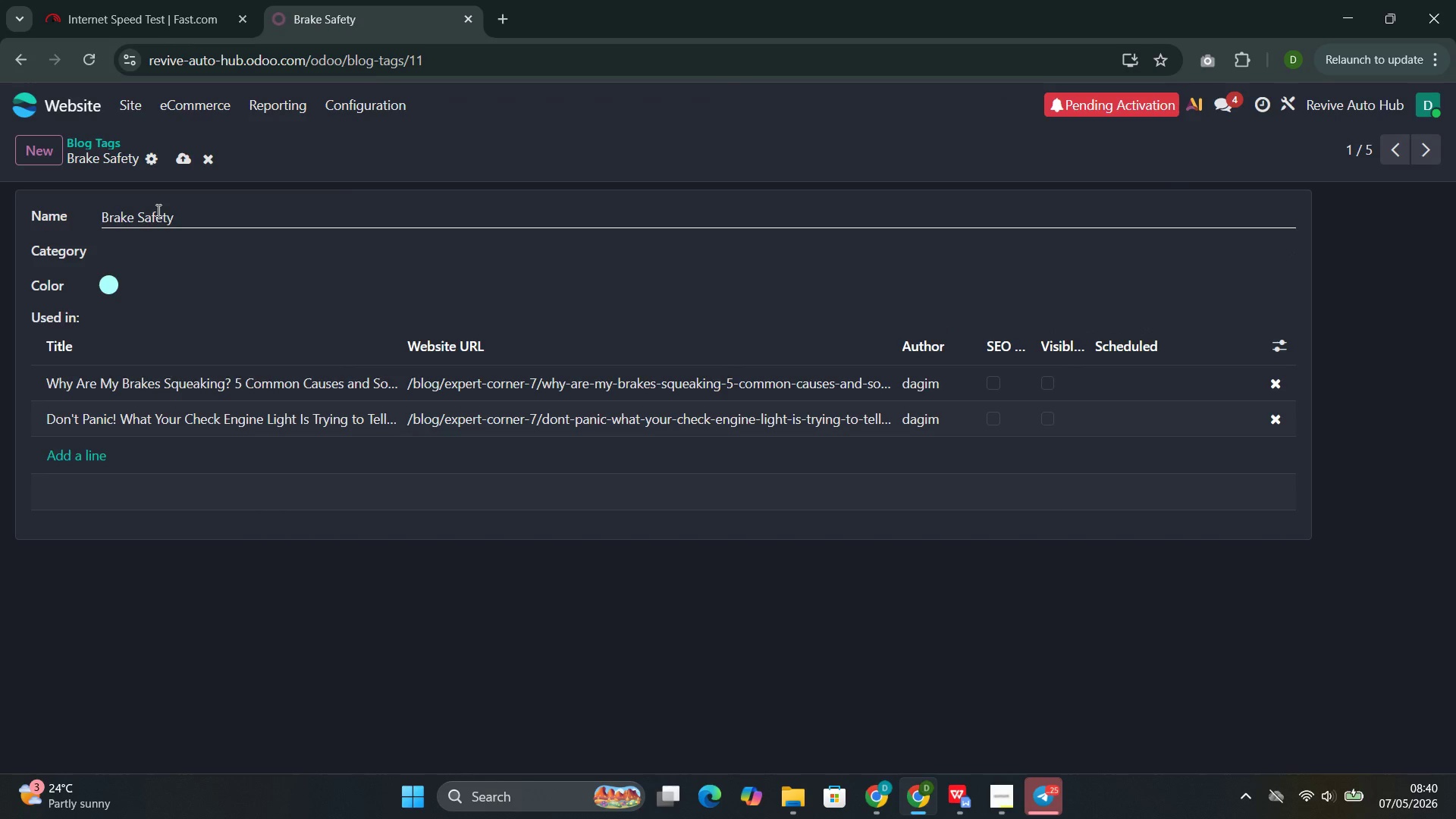 
left_click([181, 151])
 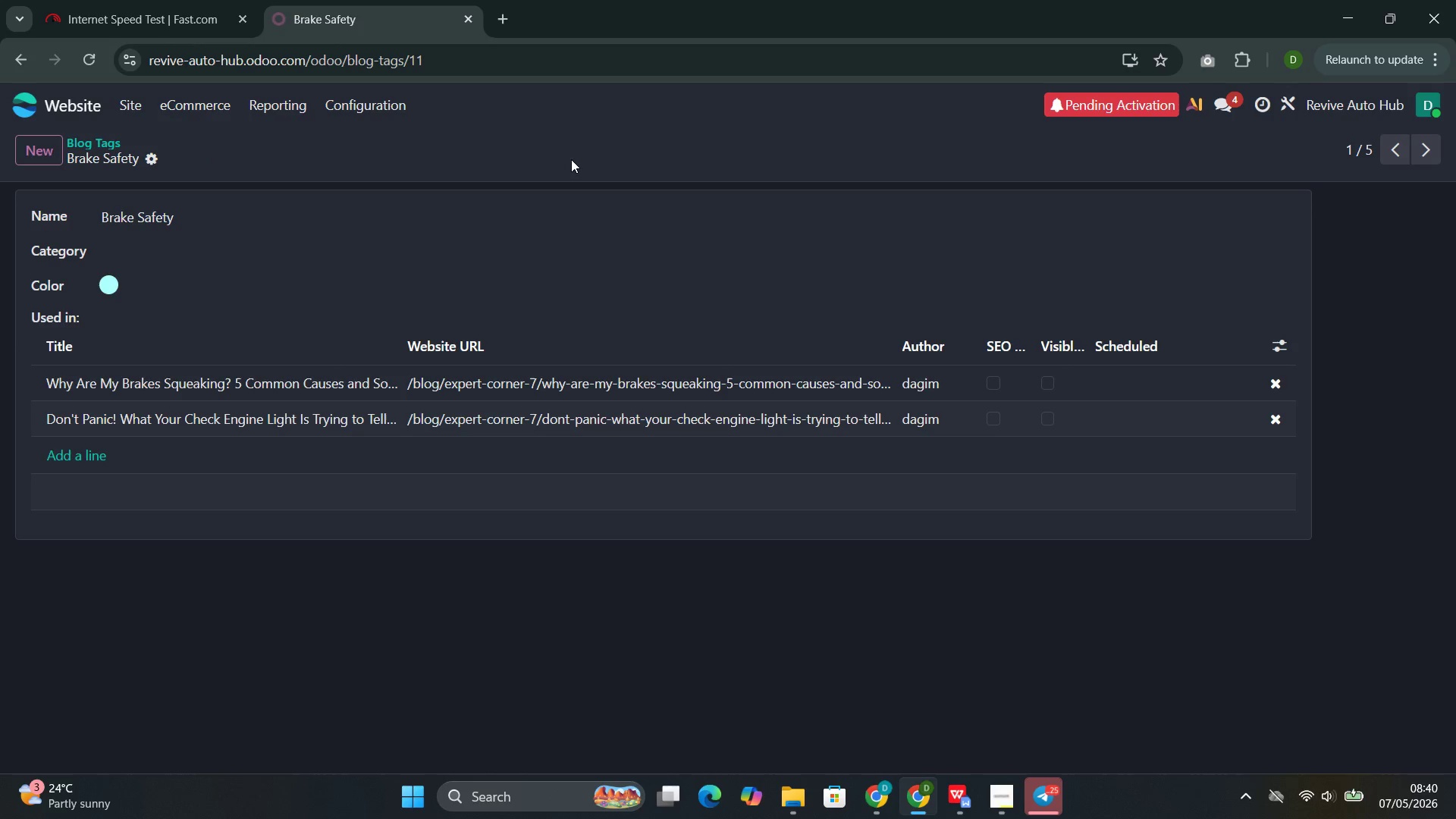 
wait(6.88)
 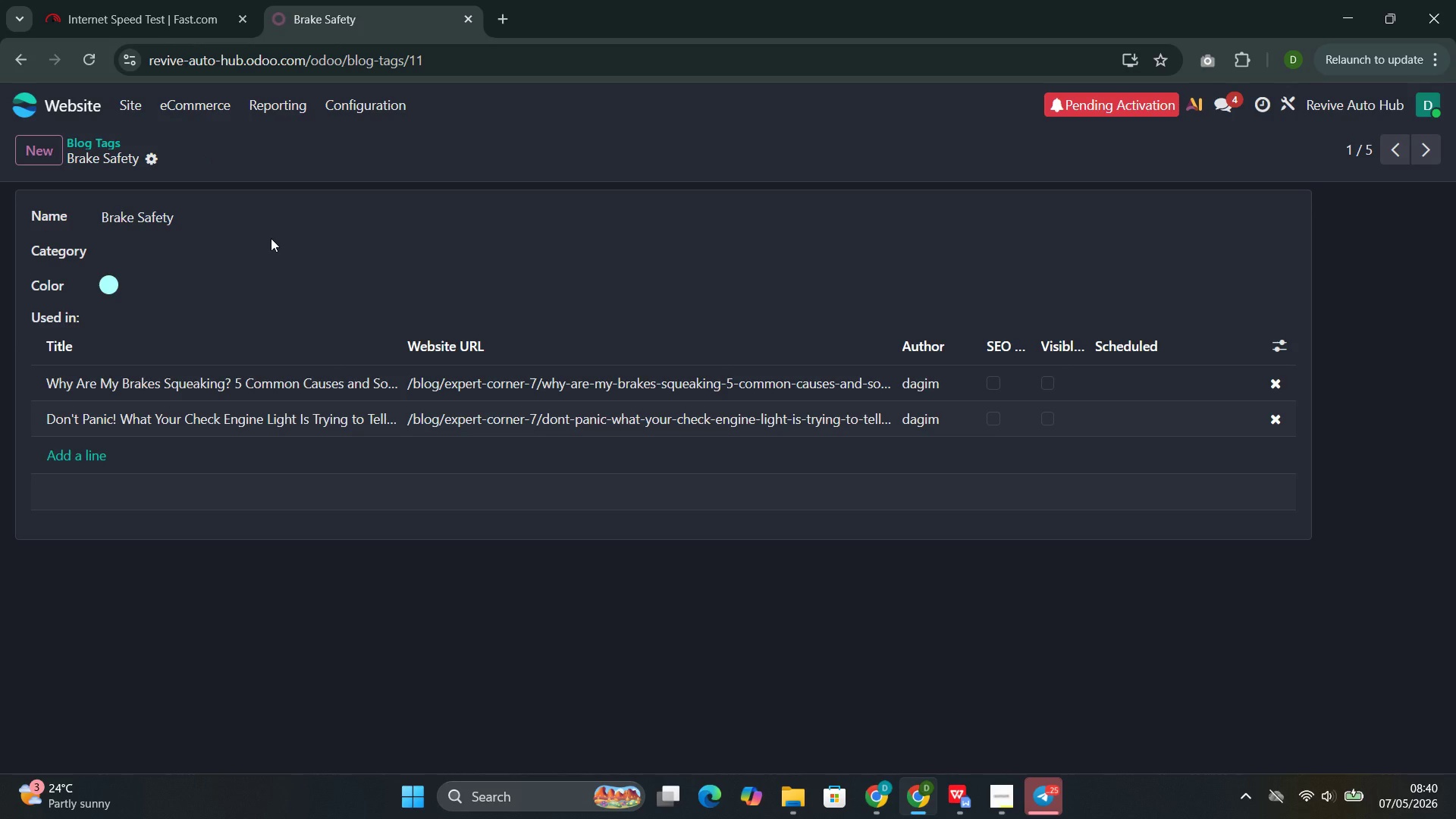 
left_click([372, 109])
 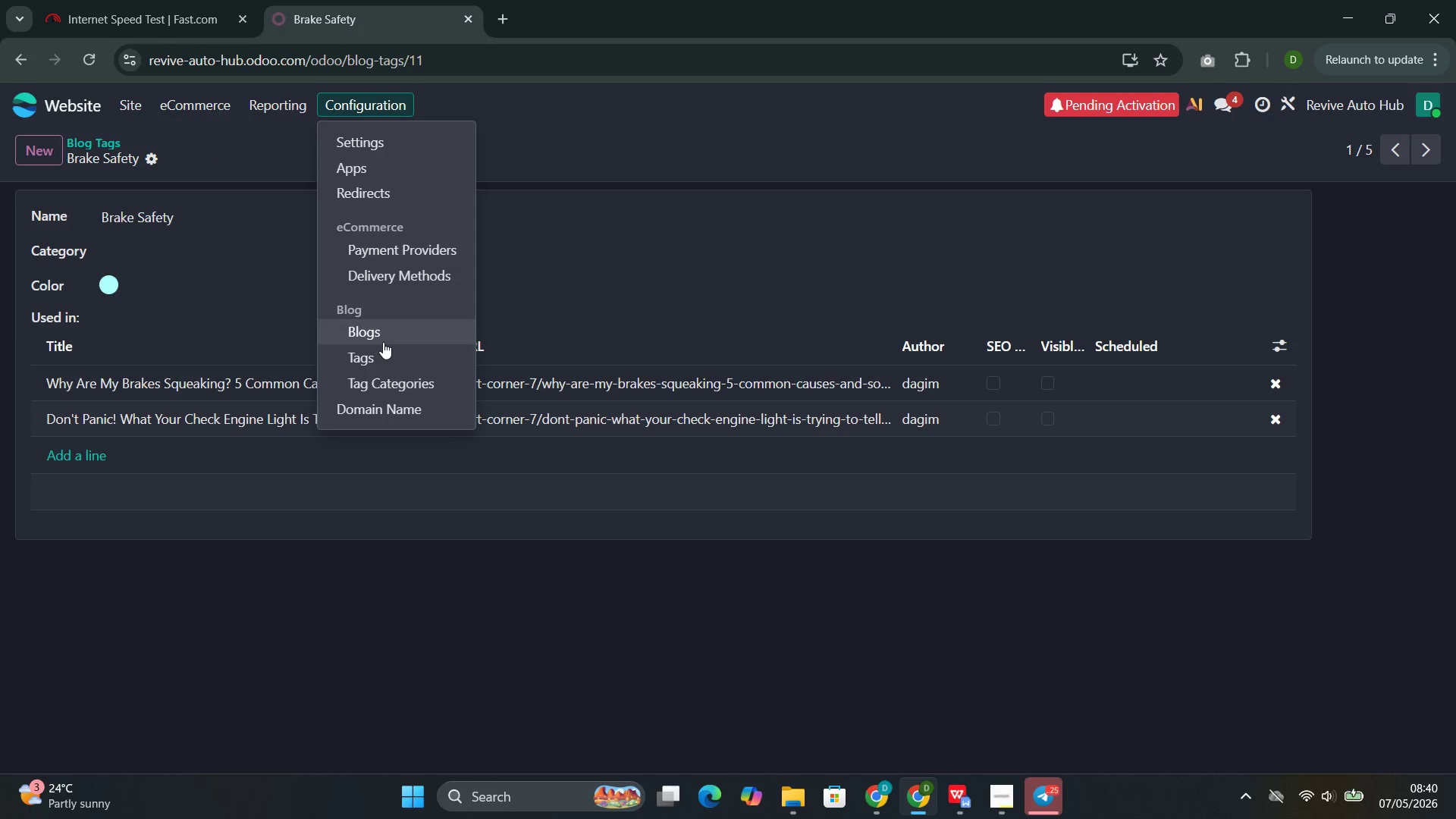 
left_click([379, 355])
 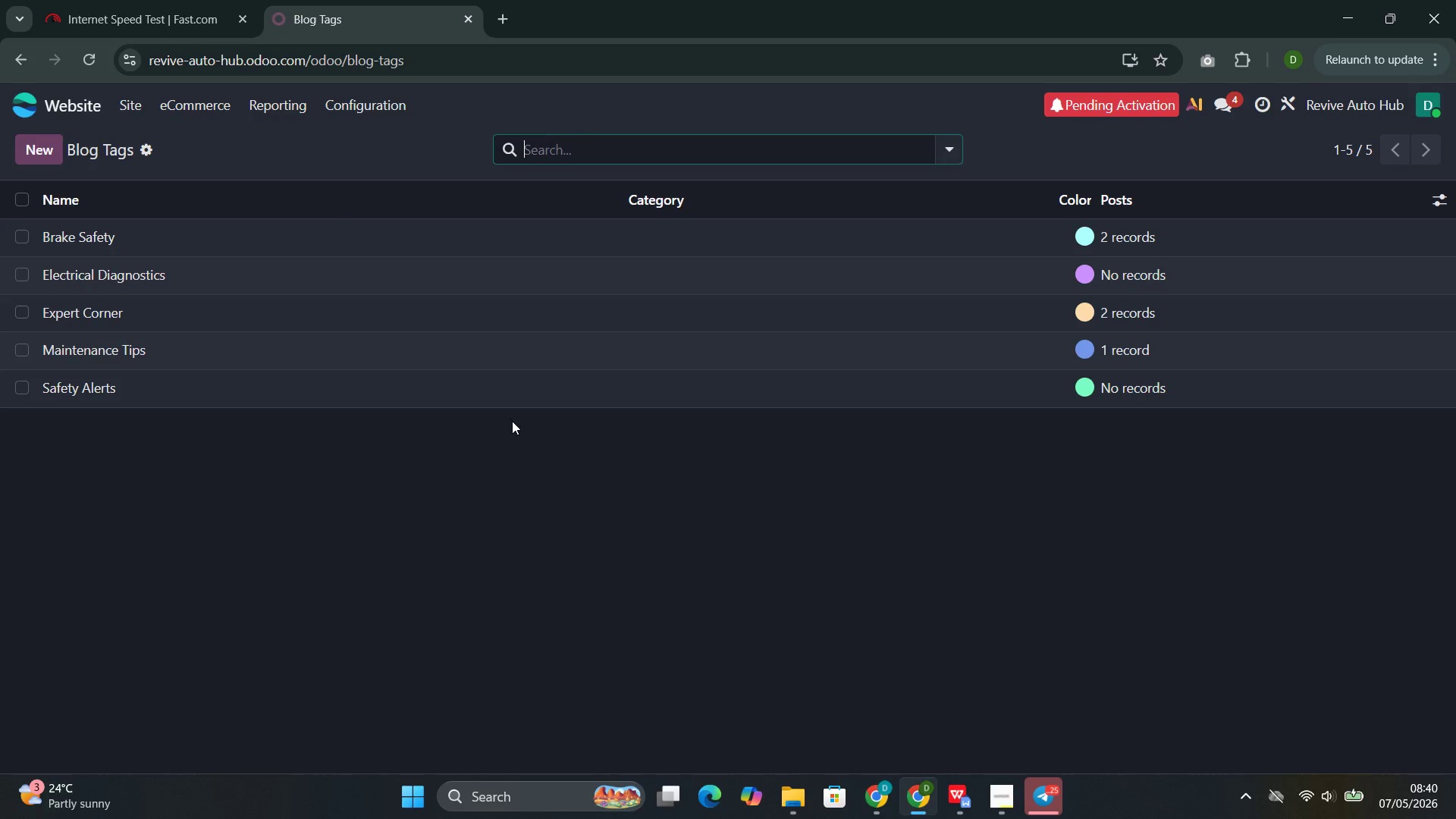 
wait(9.91)
 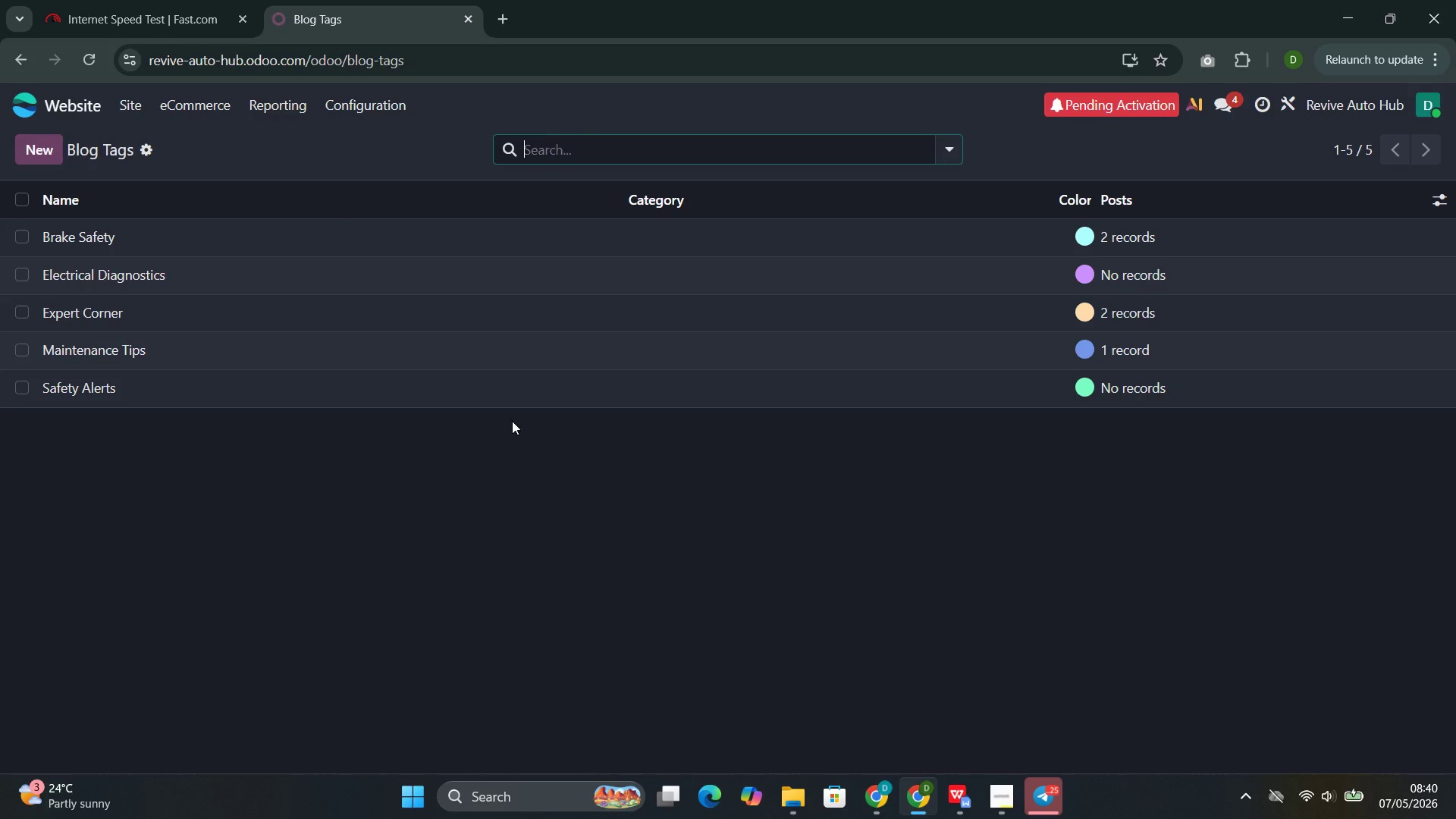 
left_click([986, 727])